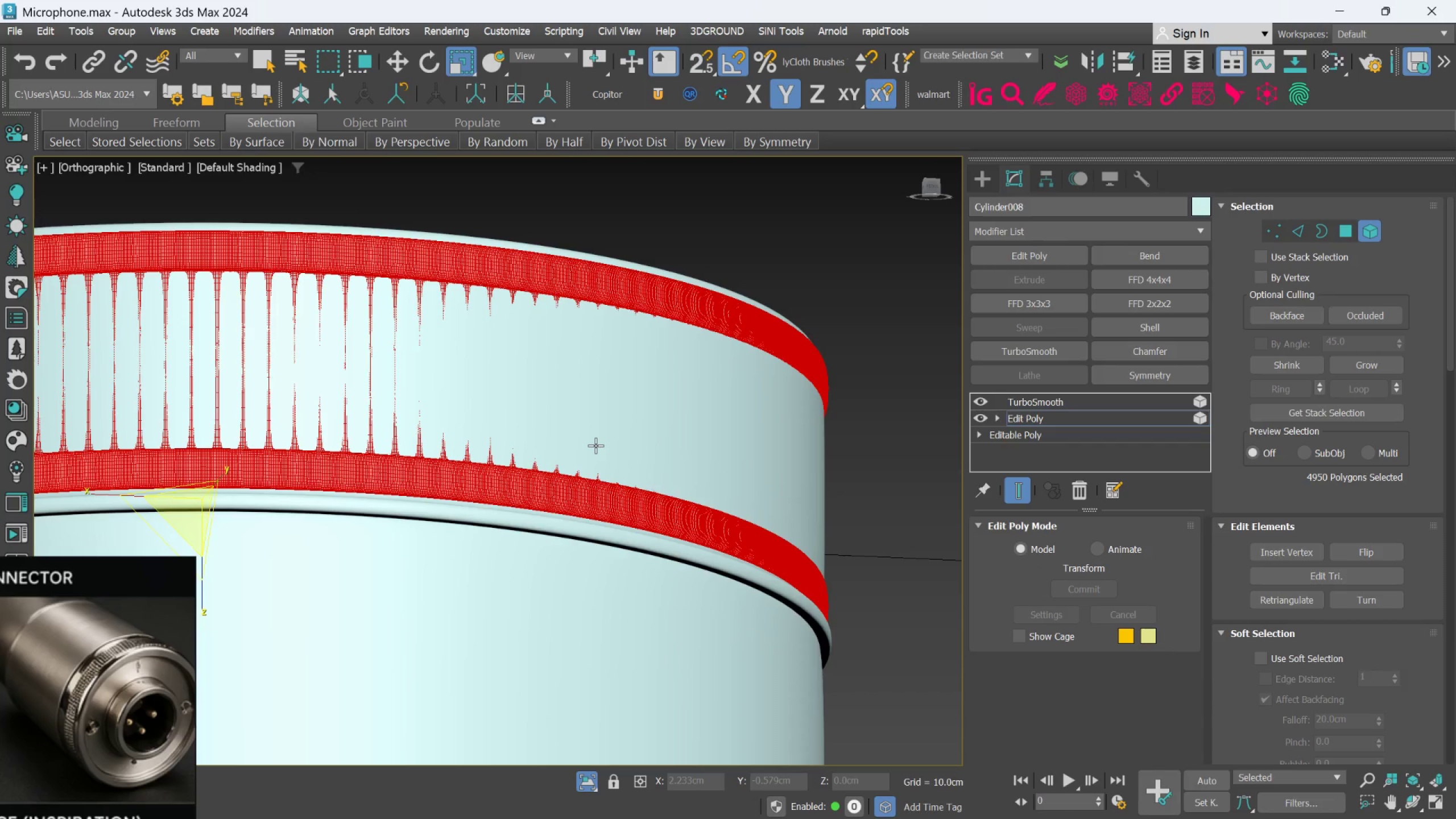 
key(Control+Z)
 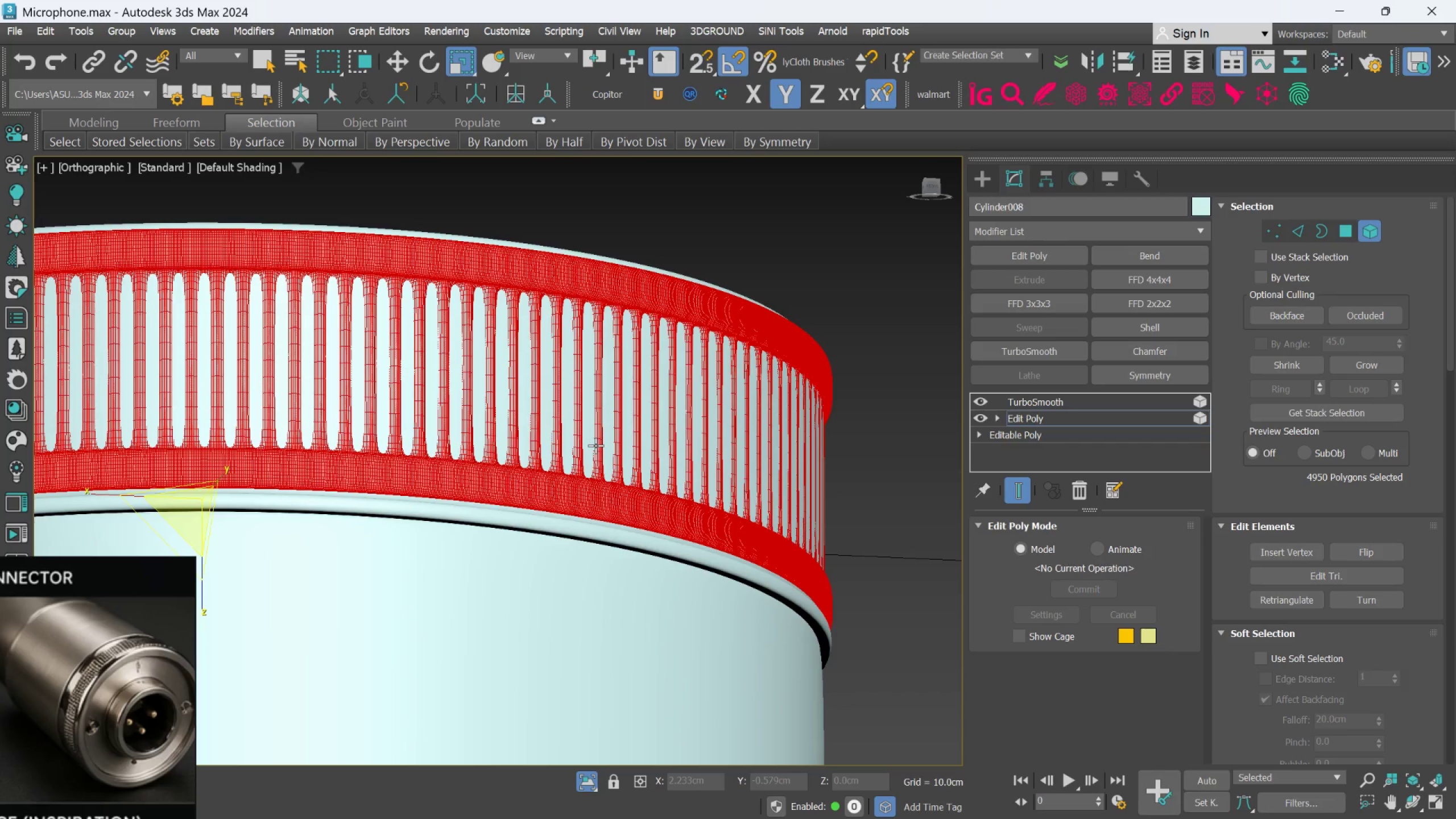 
key(Control+Z)
 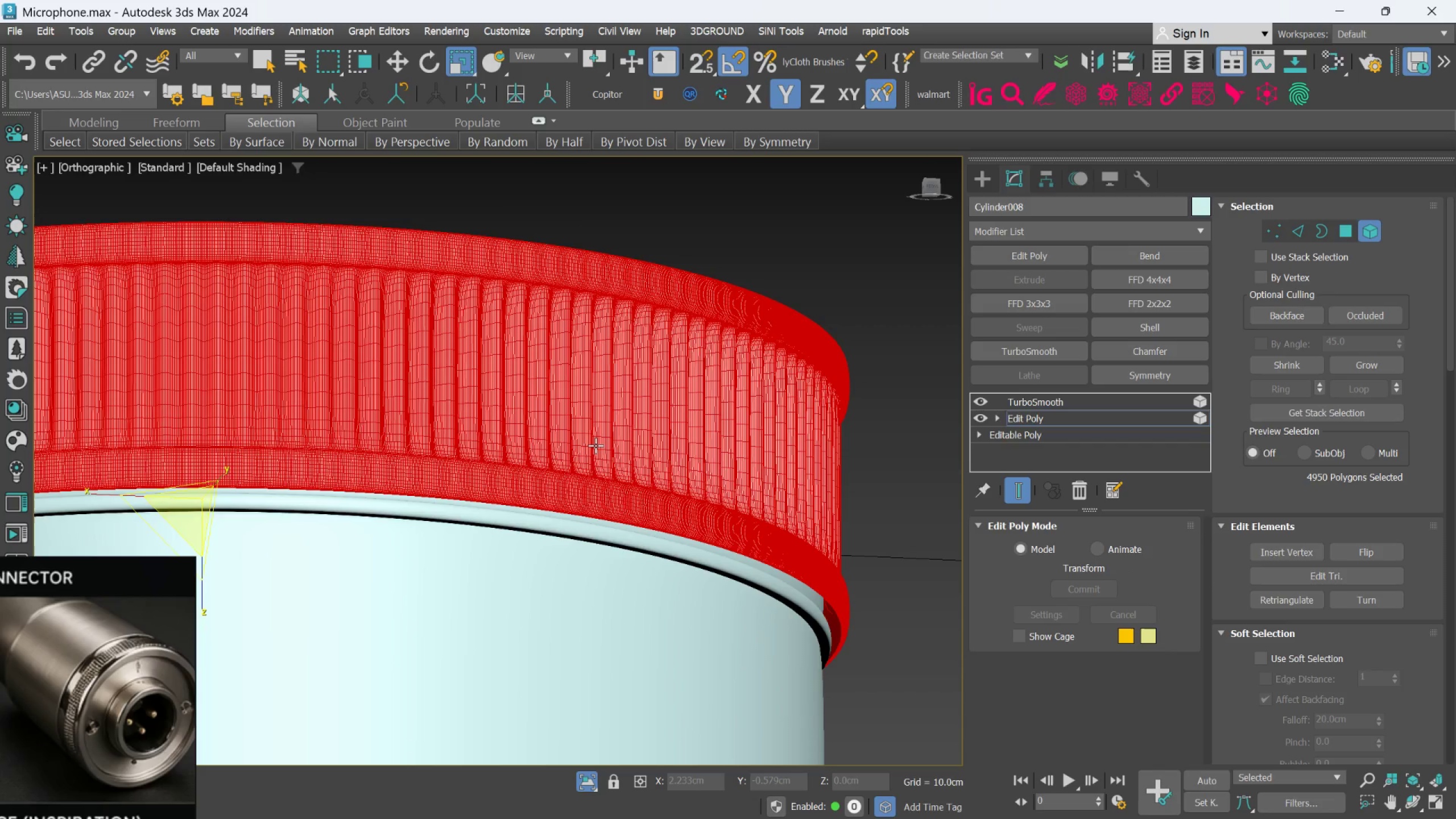 
key(Control+Z)
 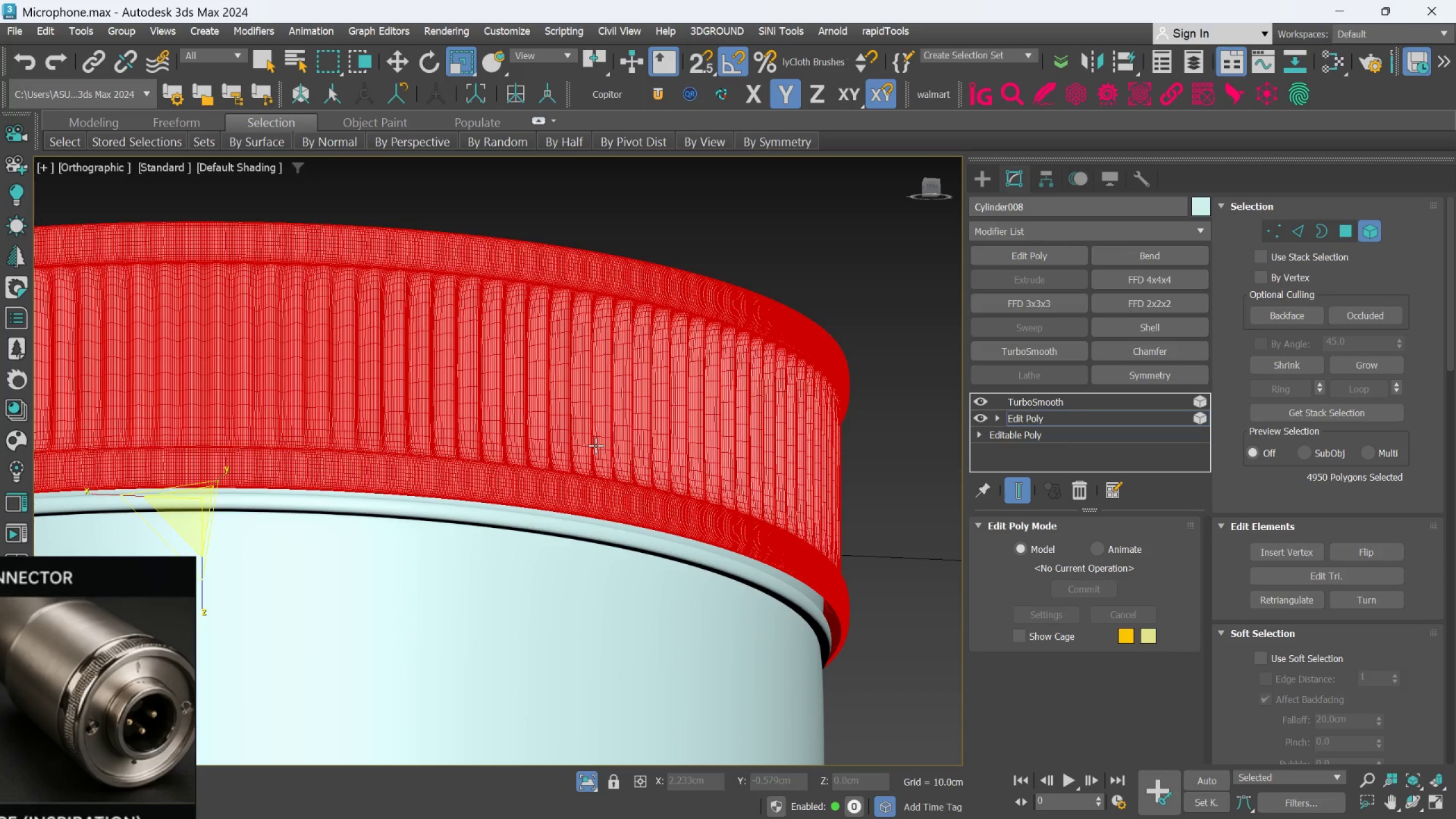 
left_click([831, 549])
 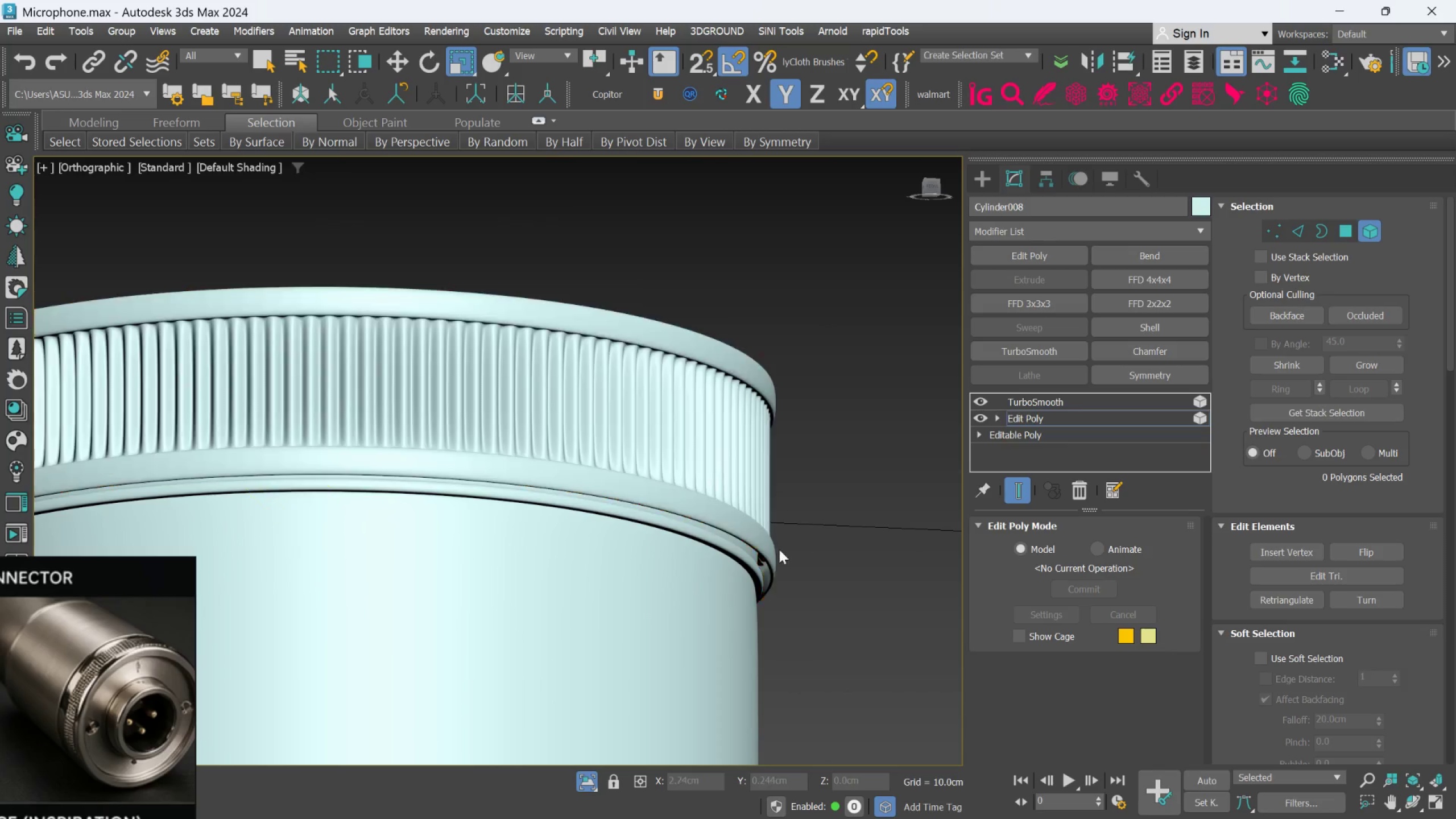 
scroll: coordinate [598, 444], scroll_direction: down, amount: 1.0
 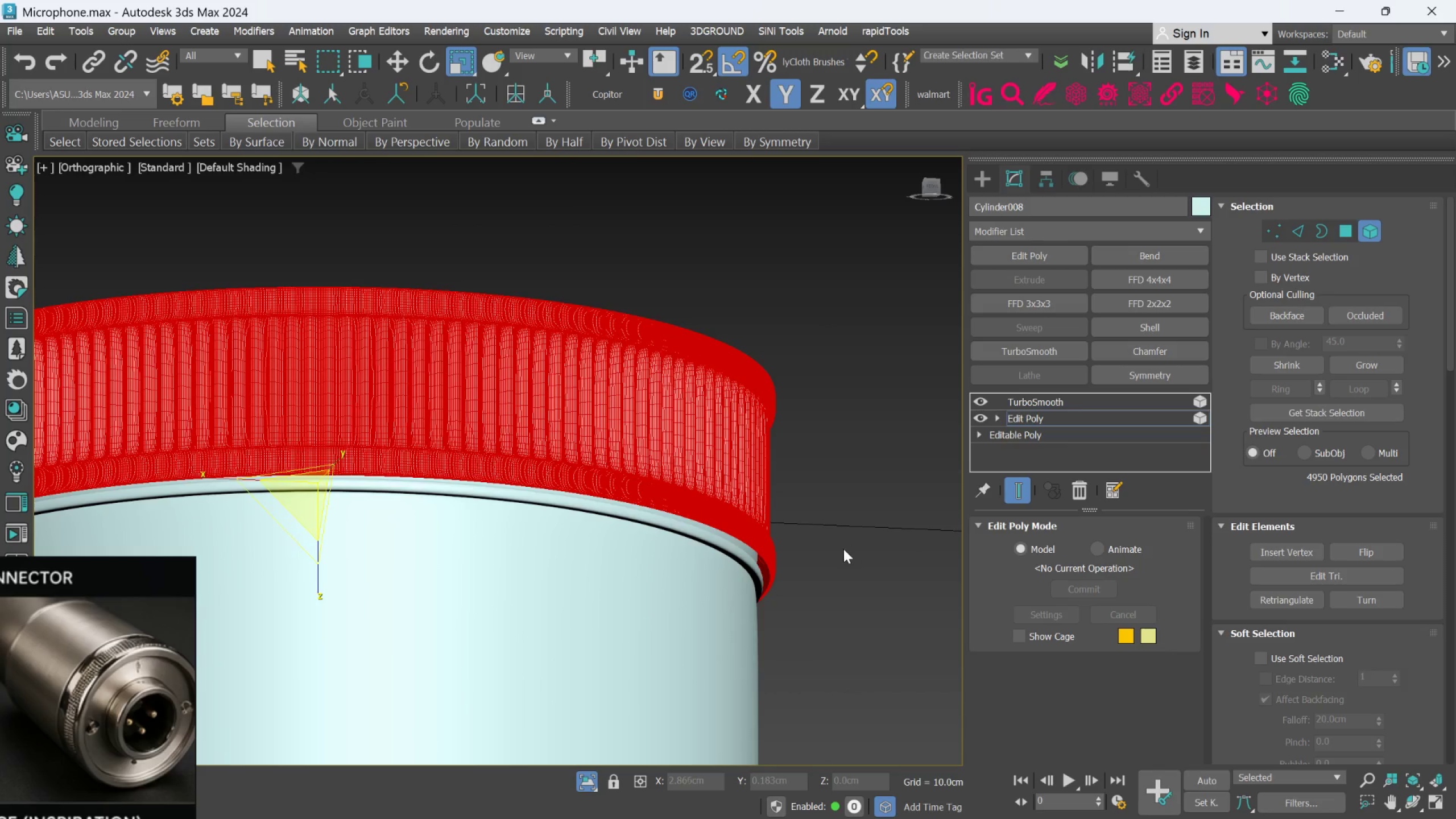 
scroll: coordinate [762, 543], scroll_direction: up, amount: 2.0
 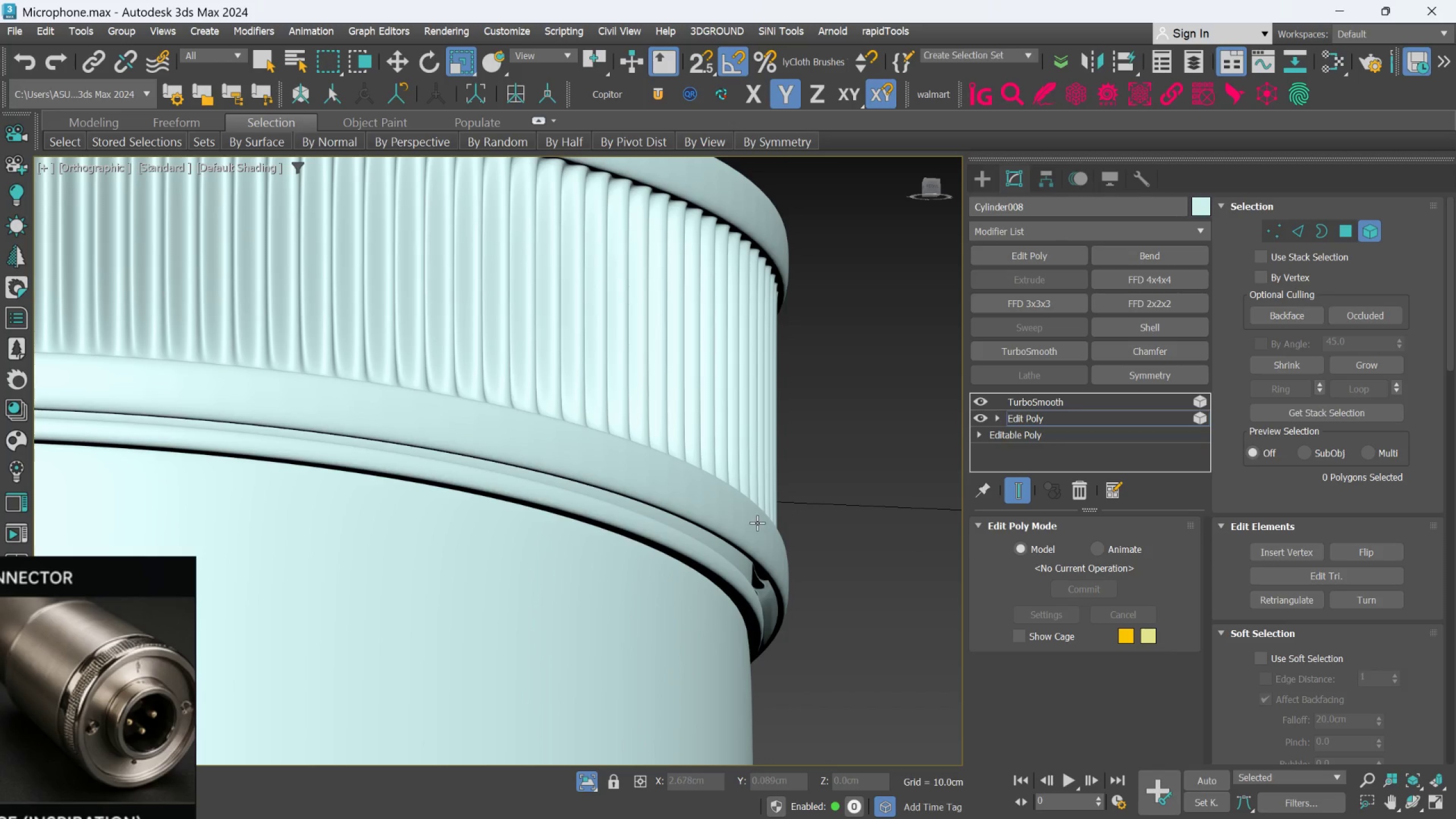 
scroll: coordinate [705, 571], scroll_direction: down, amount: 3.0
 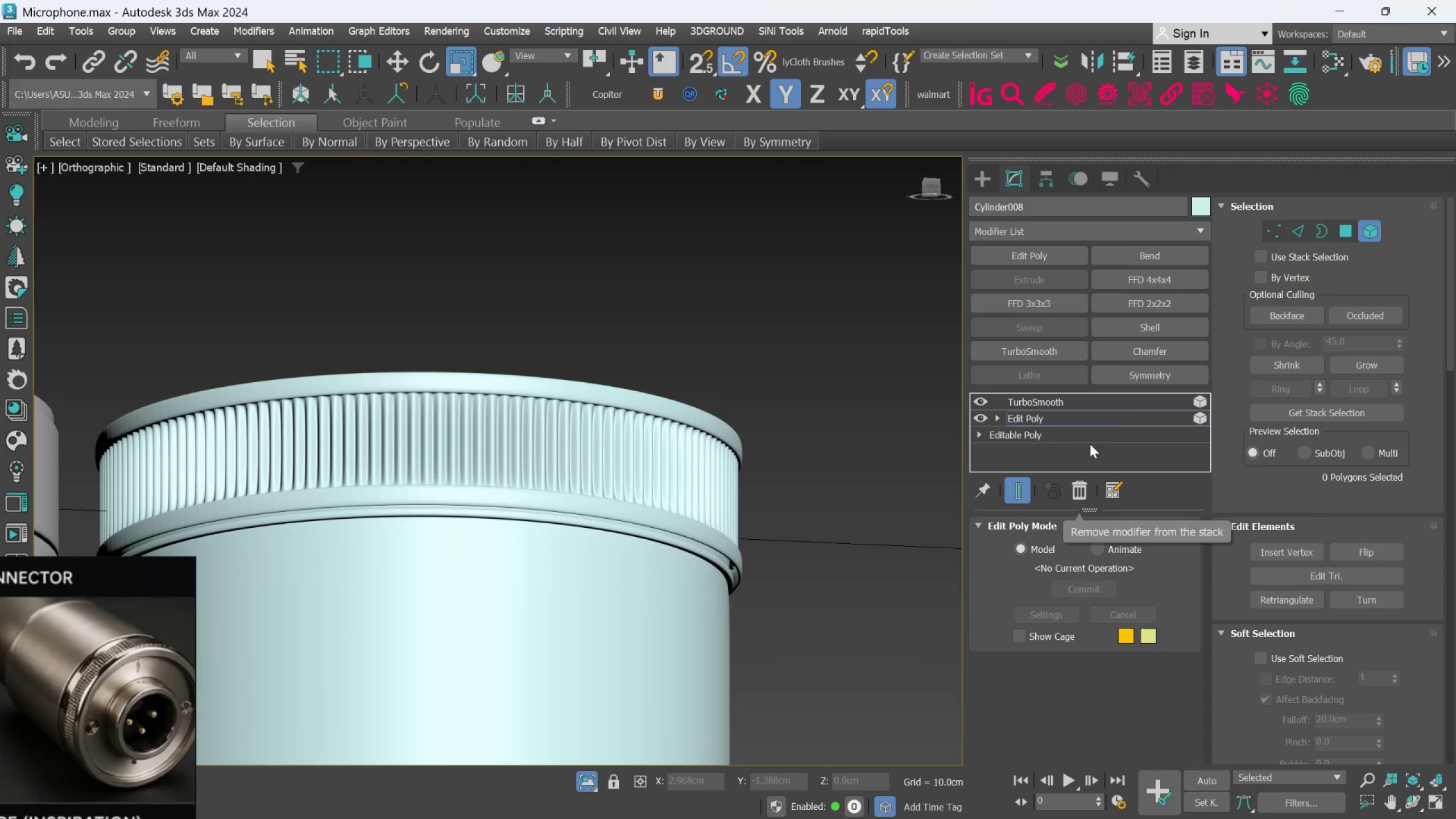 
left_click([518, 680])
 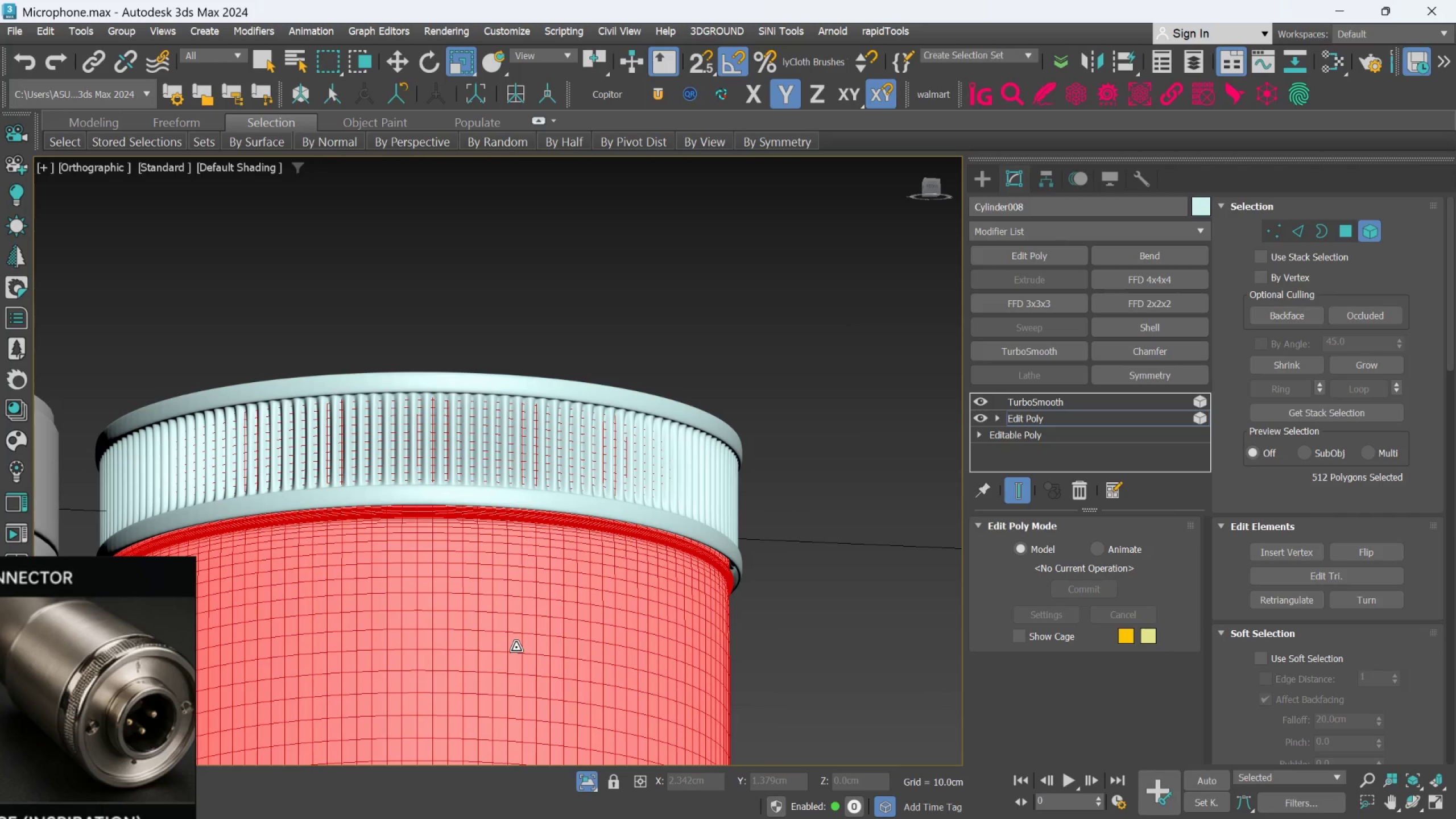 
key(R)
 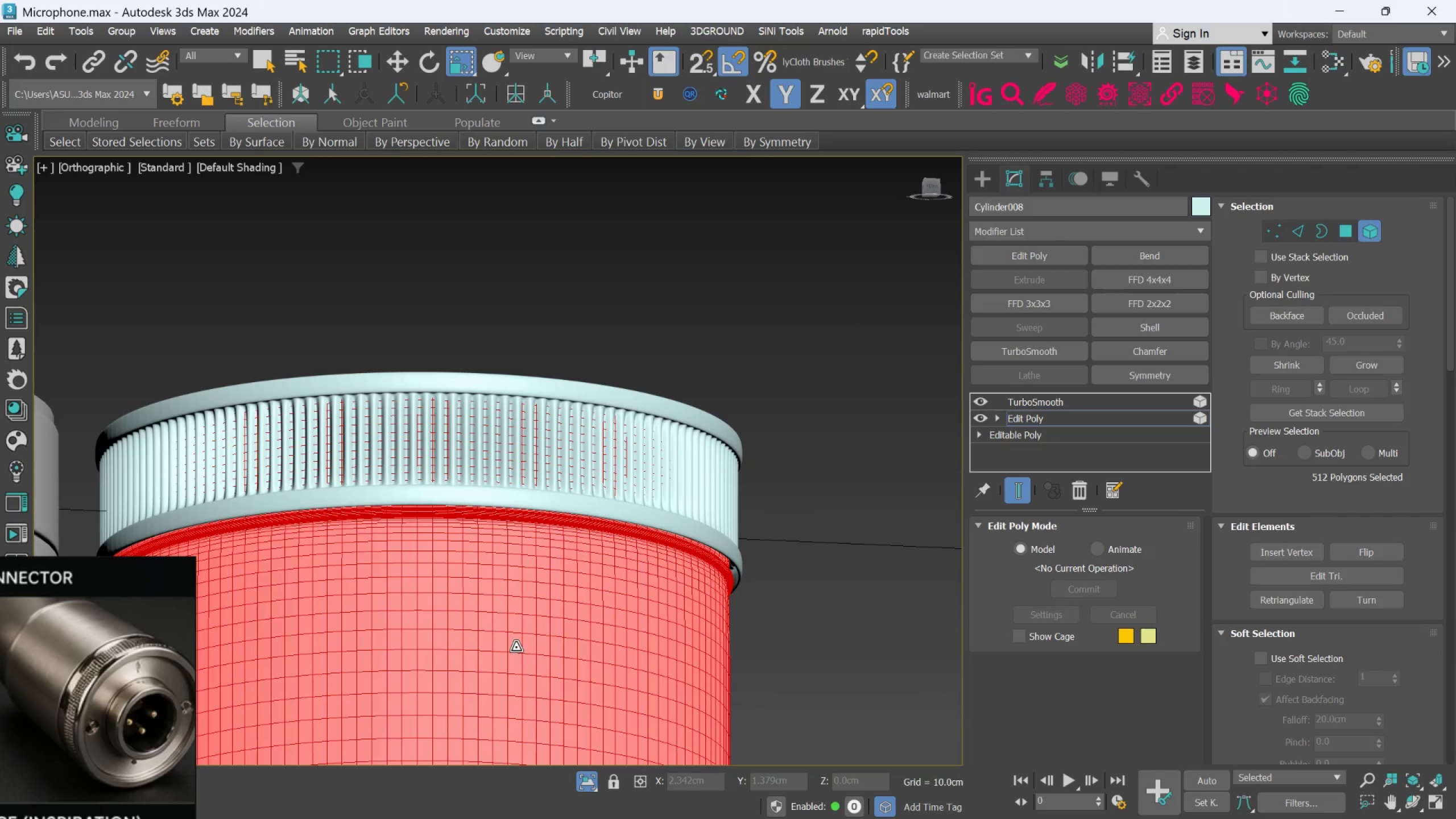 
scroll: coordinate [516, 644], scroll_direction: down, amount: 3.0
 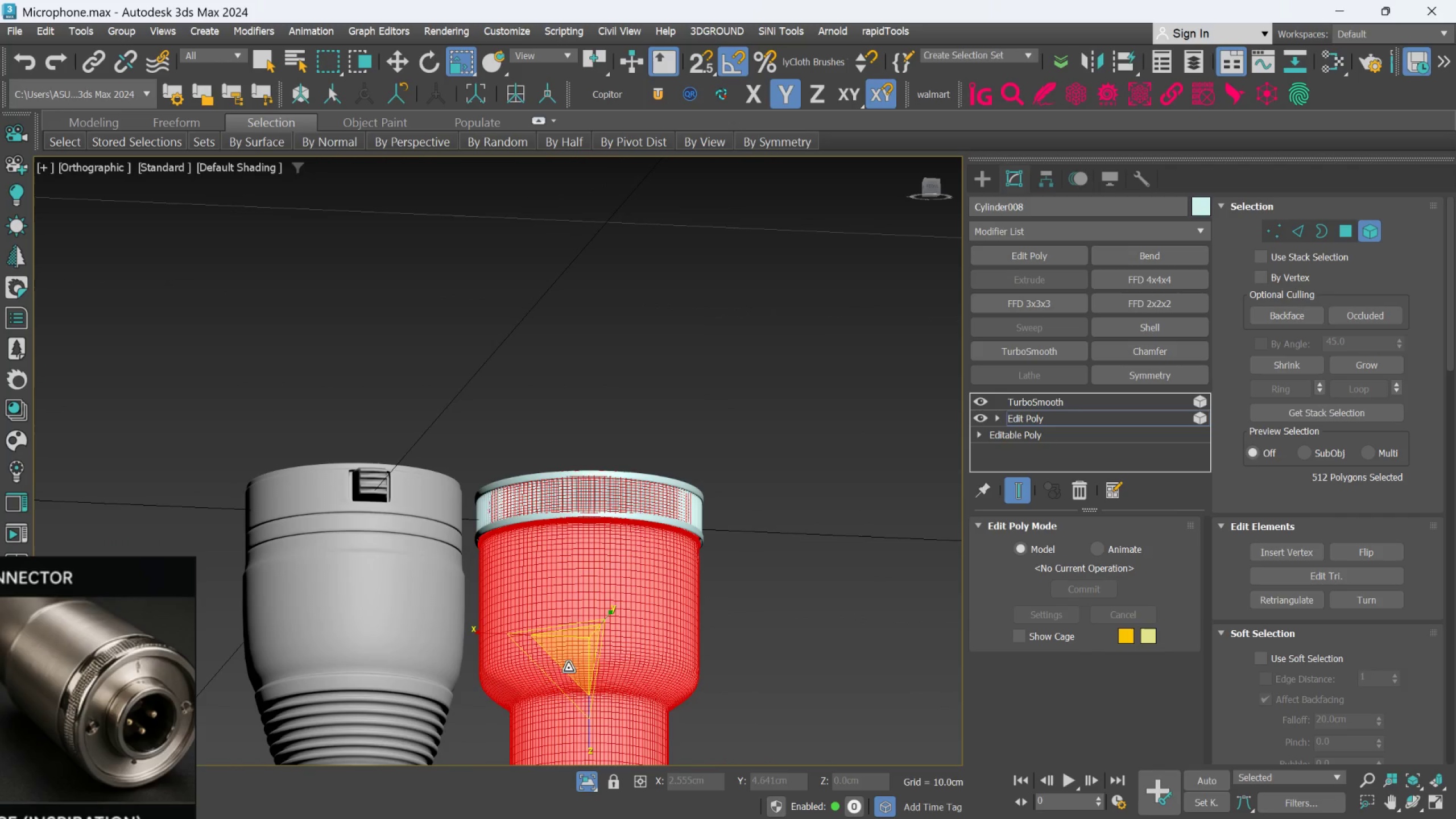 
scroll: coordinate [573, 648], scroll_direction: up, amount: 2.0
 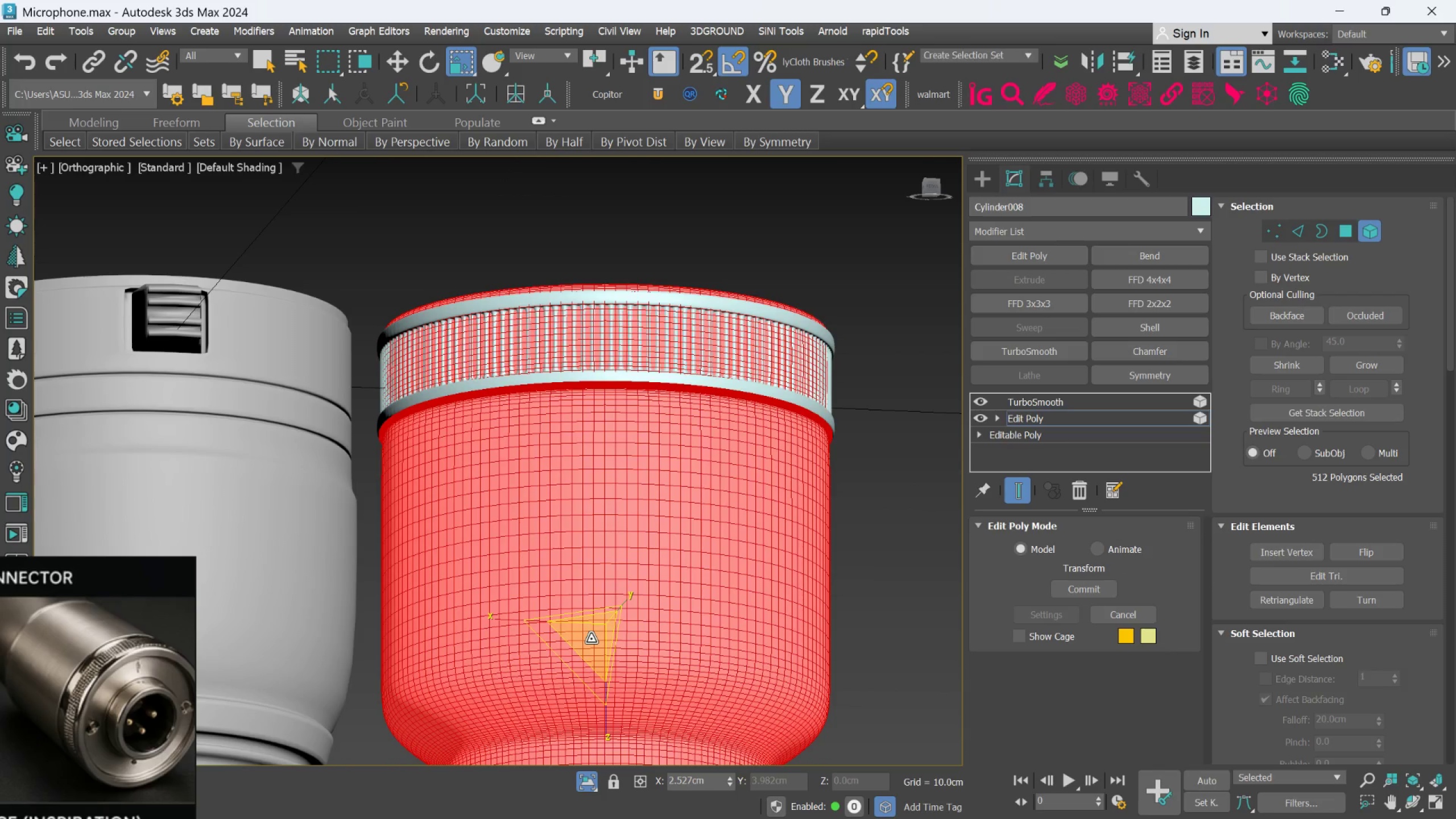 
left_click([872, 435])
 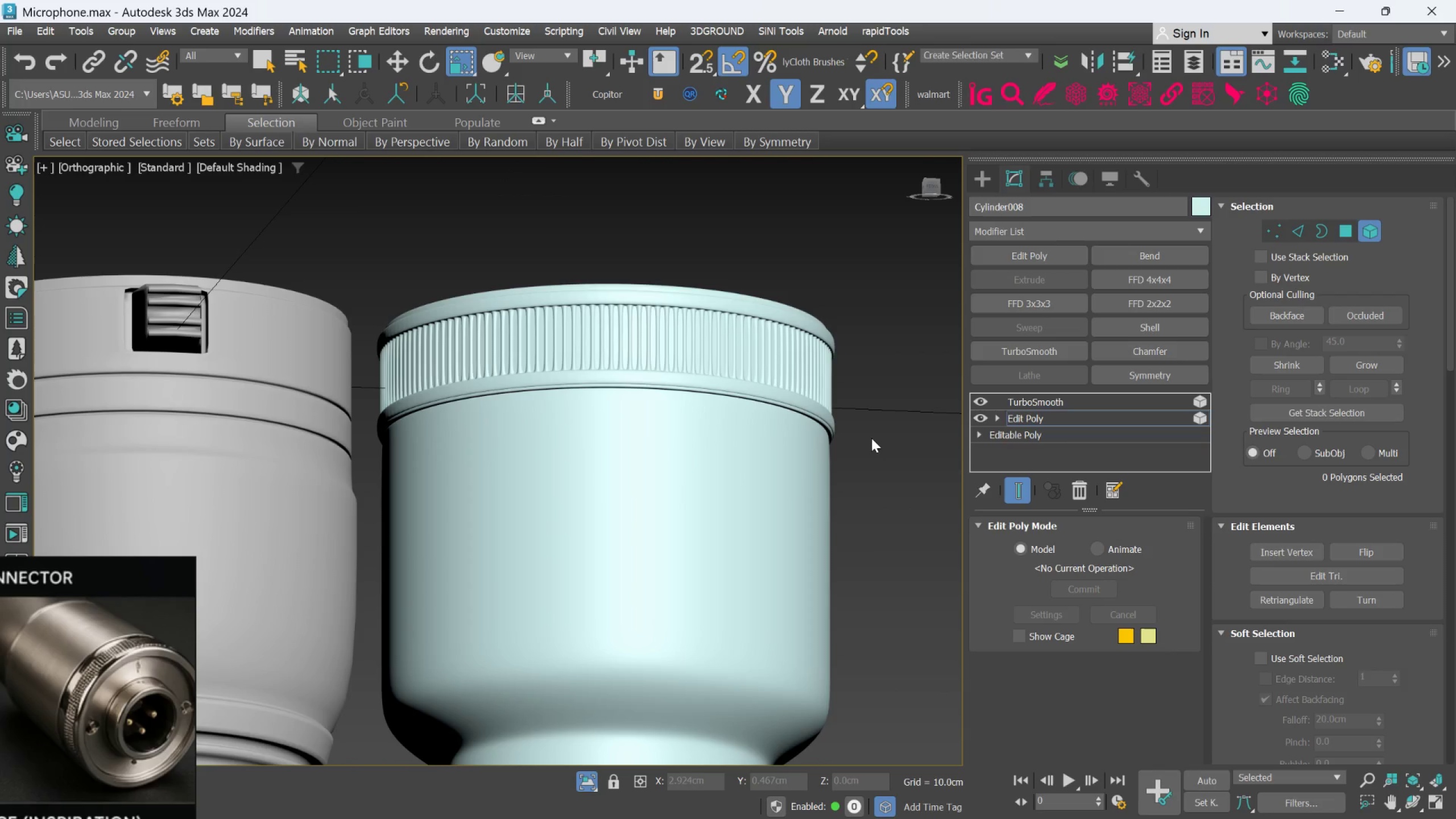 
scroll: coordinate [845, 384], scroll_direction: up, amount: 4.0
 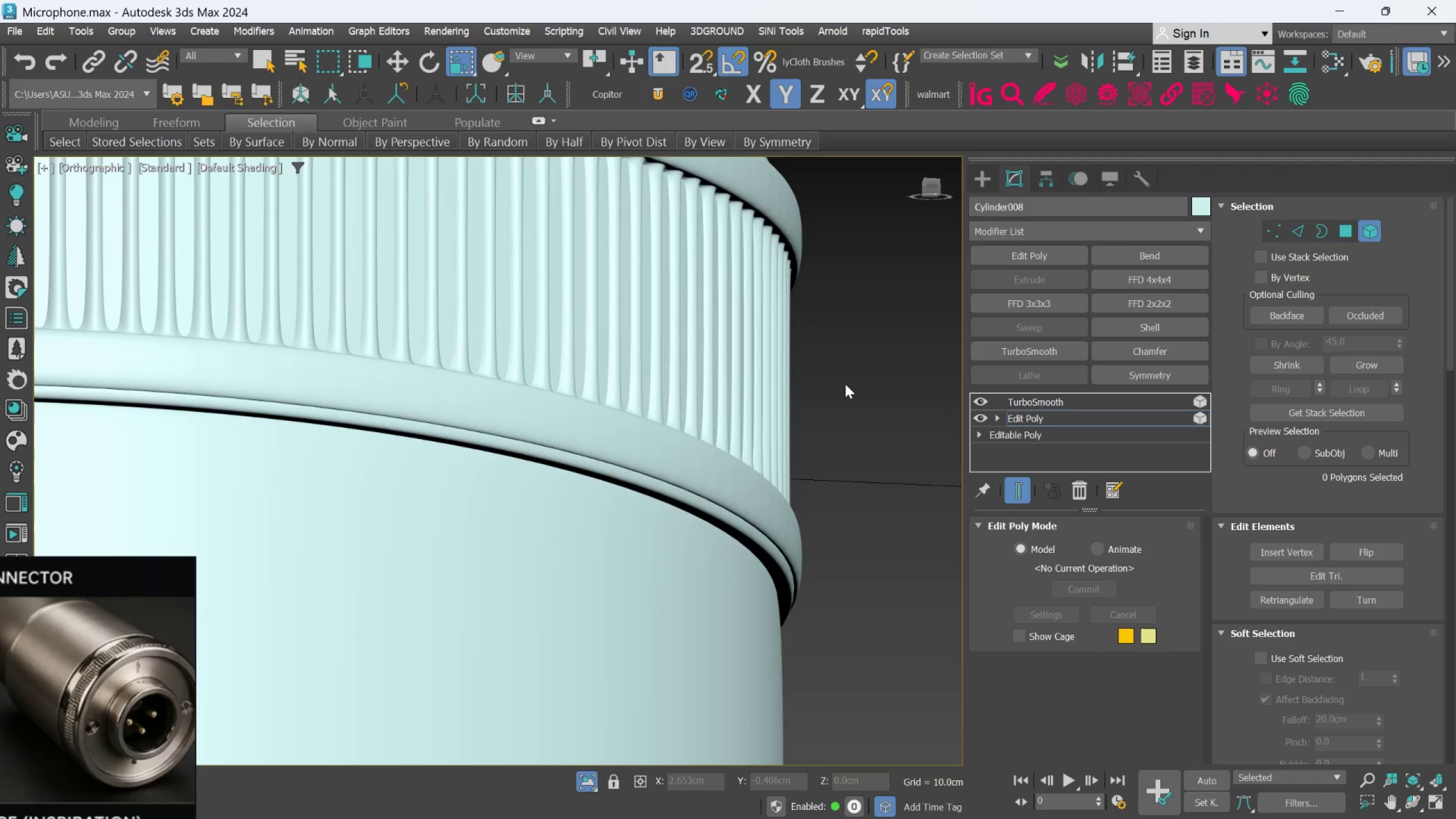 
scroll: coordinate [845, 384], scroll_direction: down, amount: 2.0
 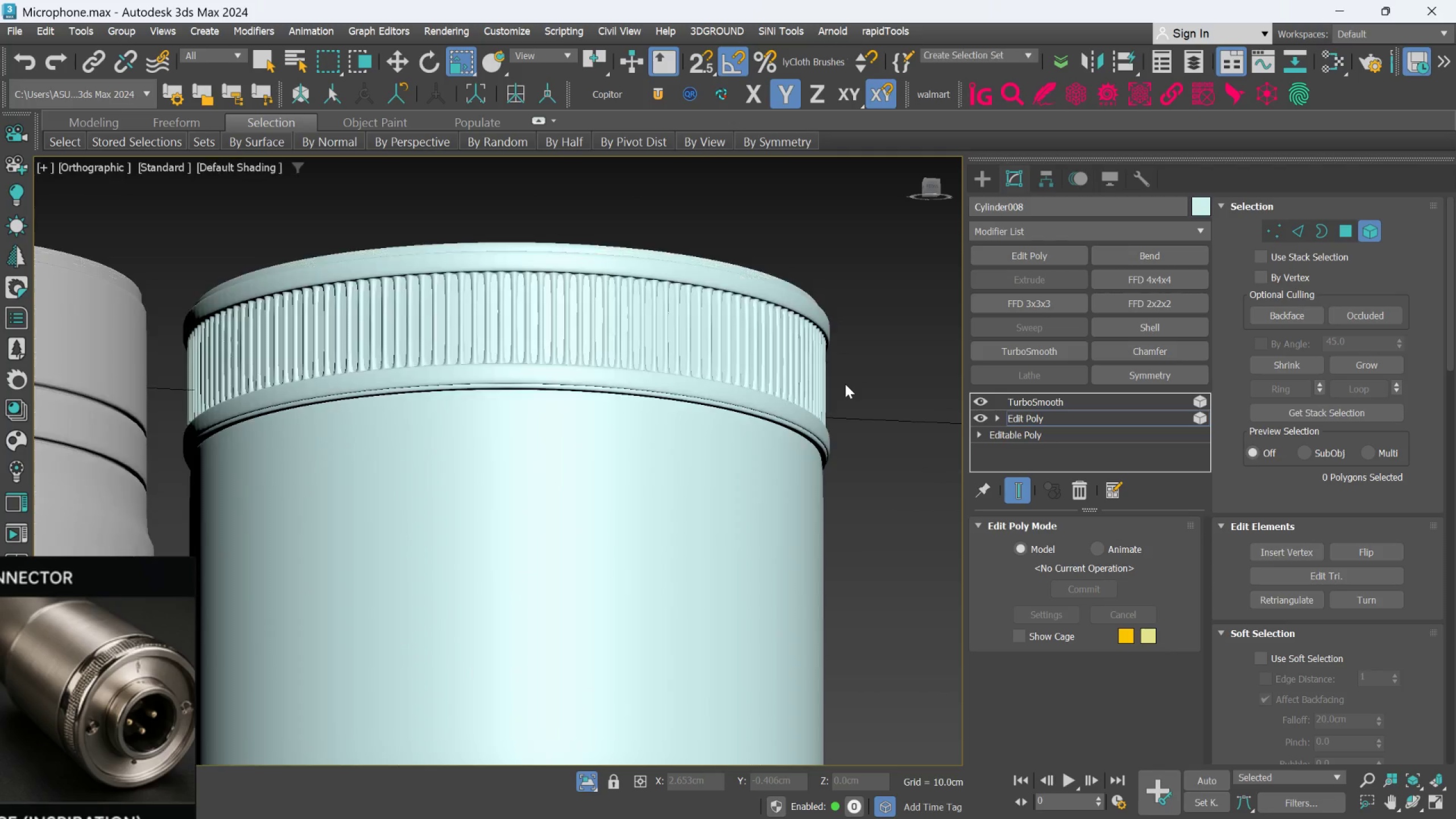 
key(F4)
 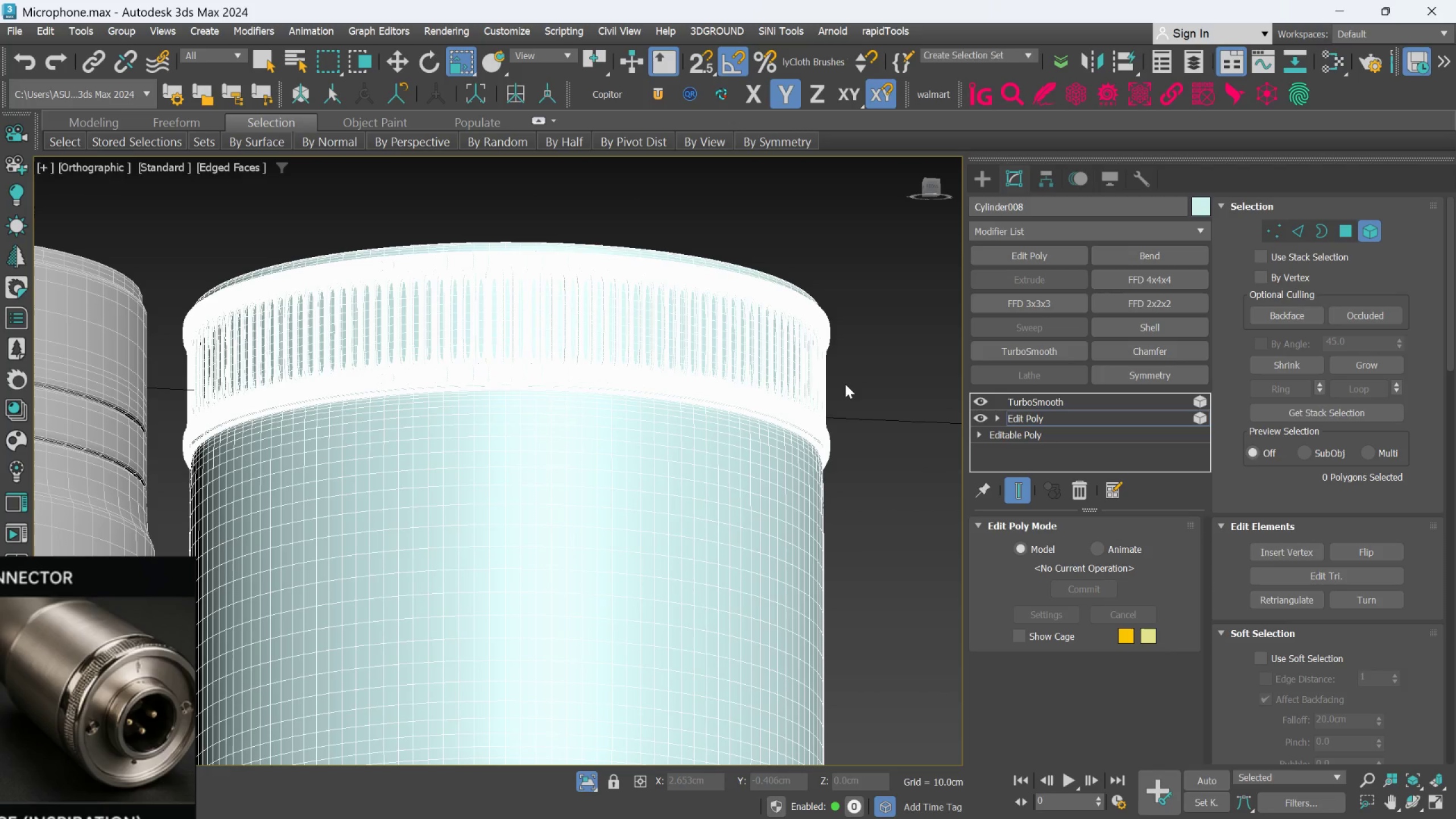 
key(F4)
 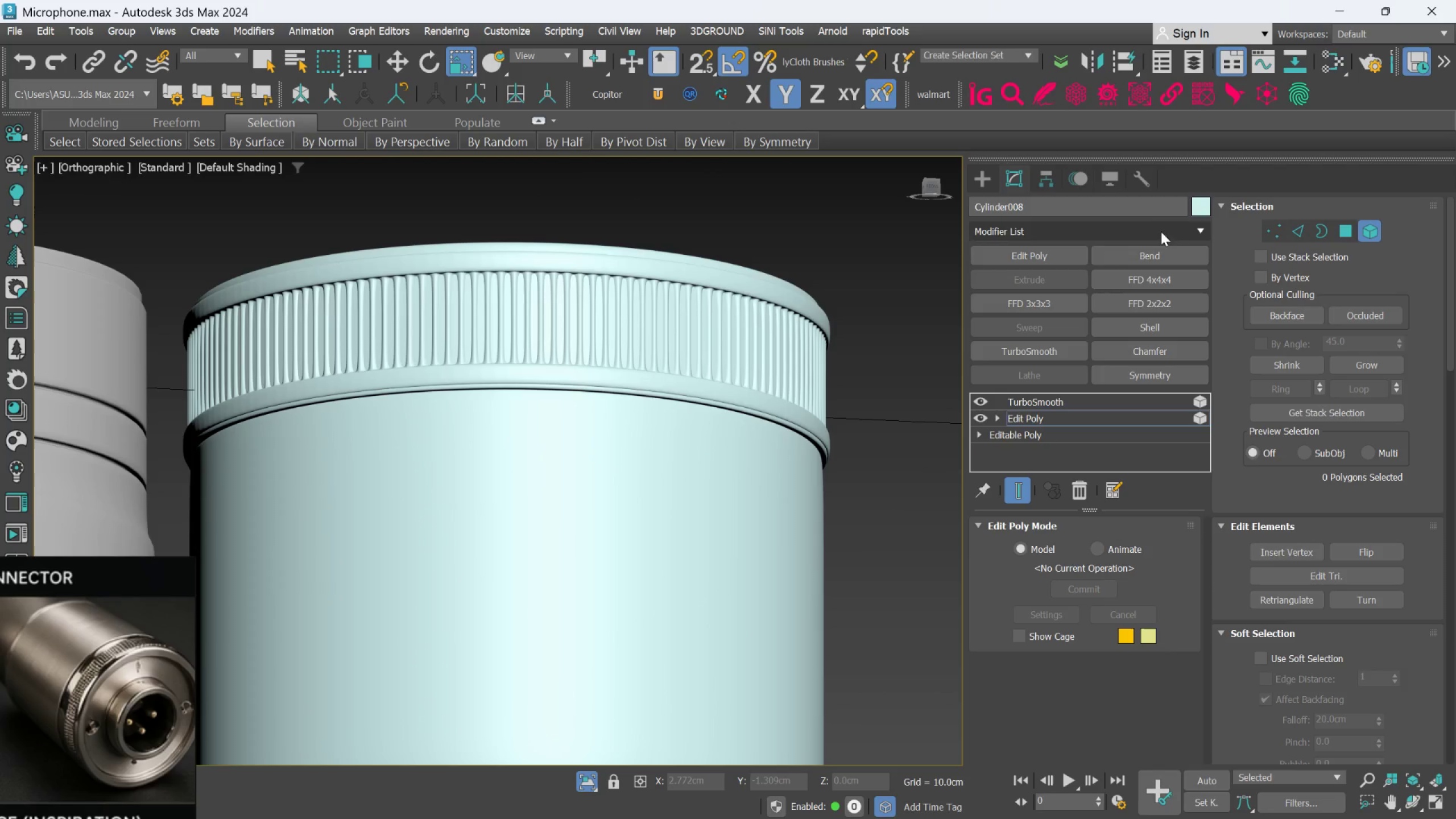 
left_click([1197, 207])
 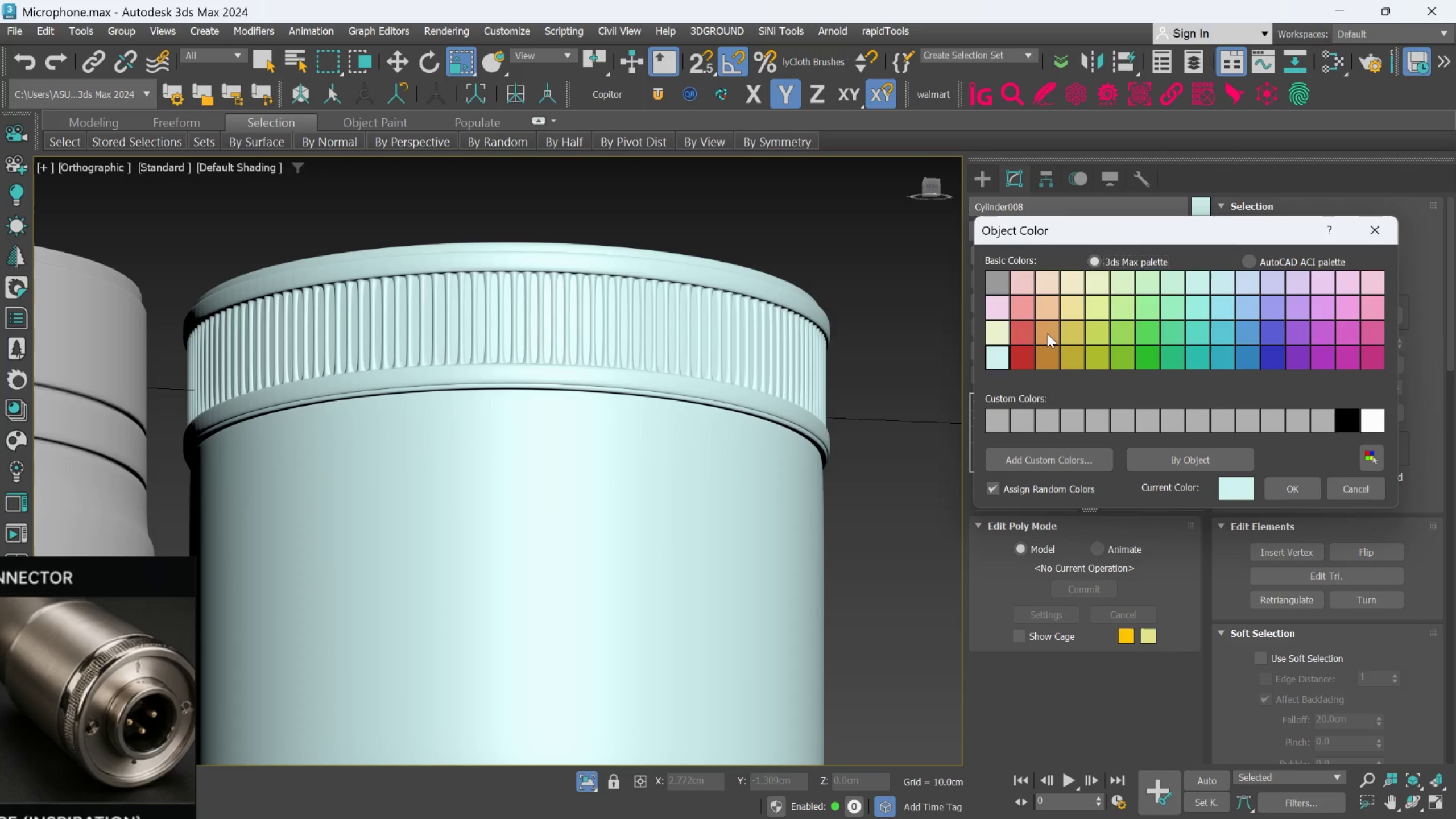 
left_click([1053, 362])
 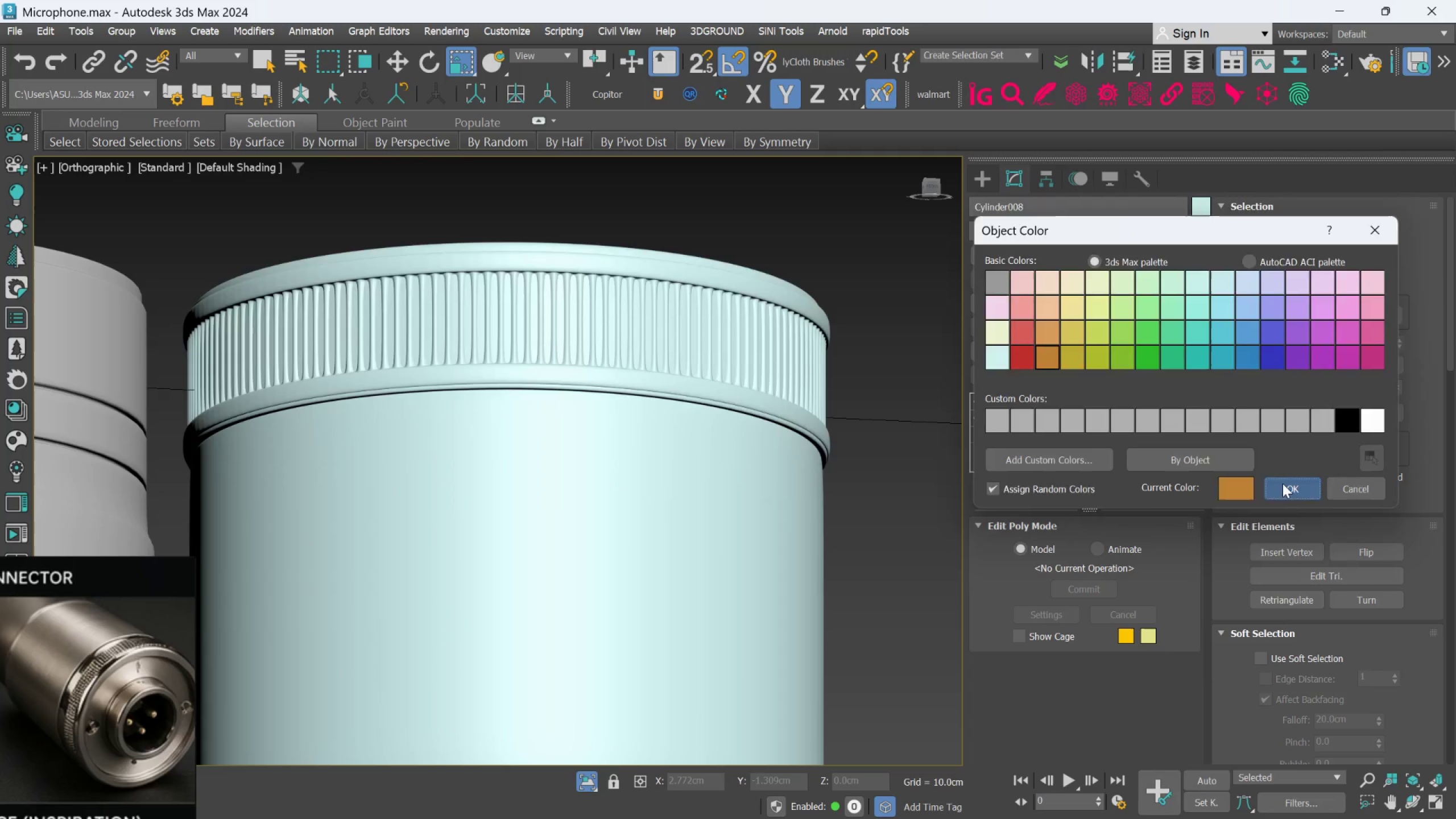 
double_click([916, 503])
 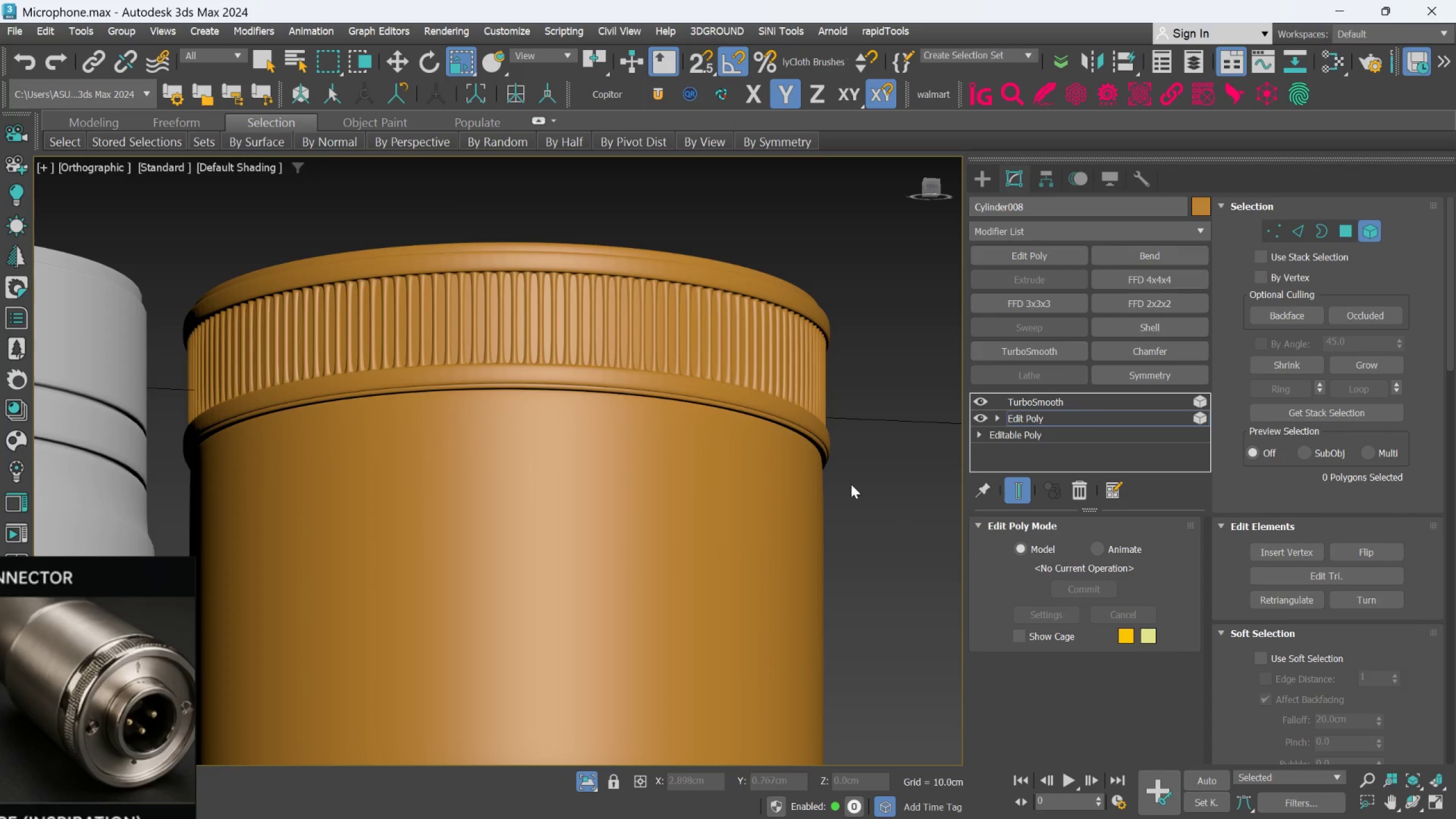 
scroll: coordinate [851, 484], scroll_direction: down, amount: 3.0
 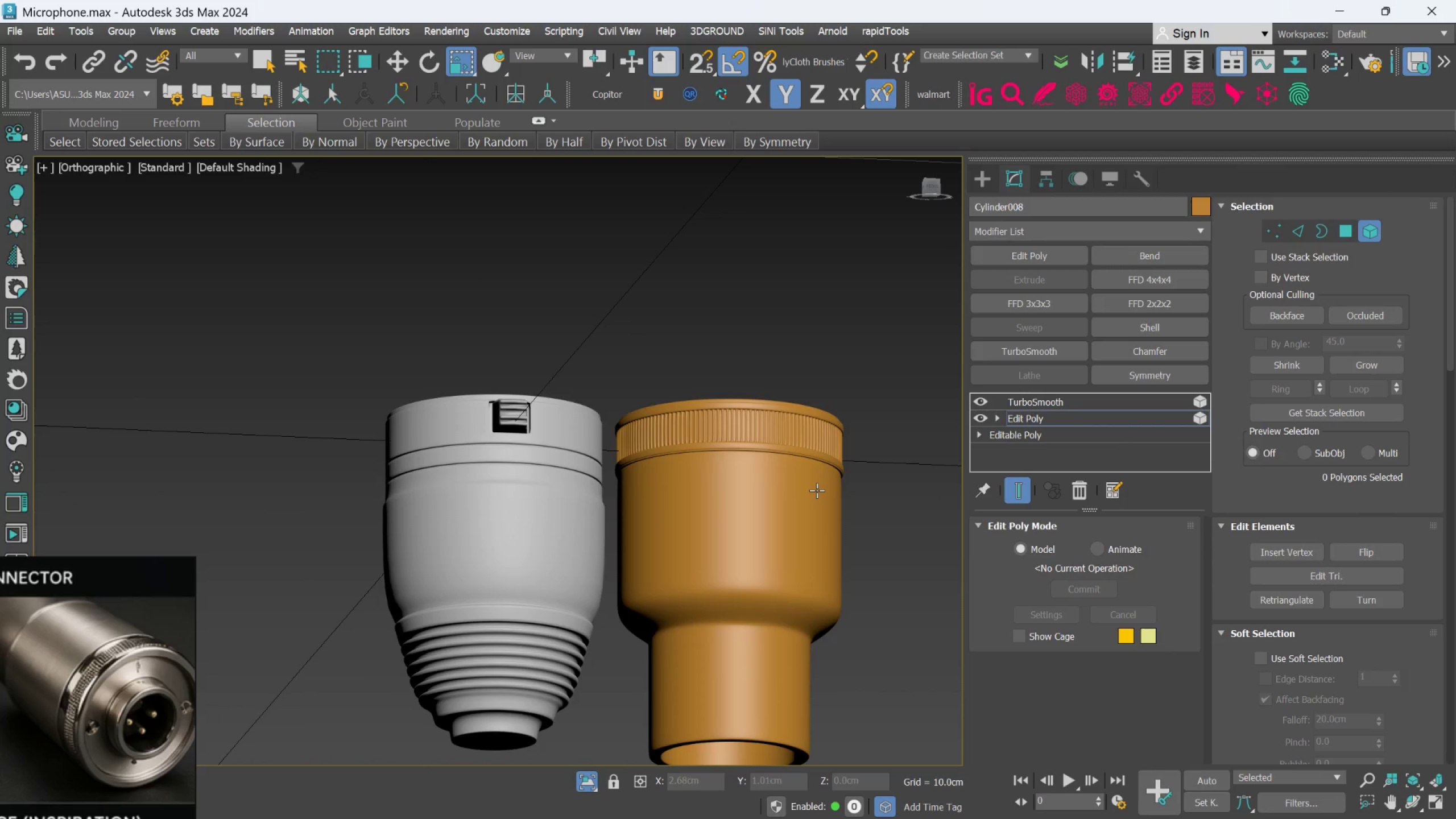 
hold_key(key=AltLeft, duration=0.75)
 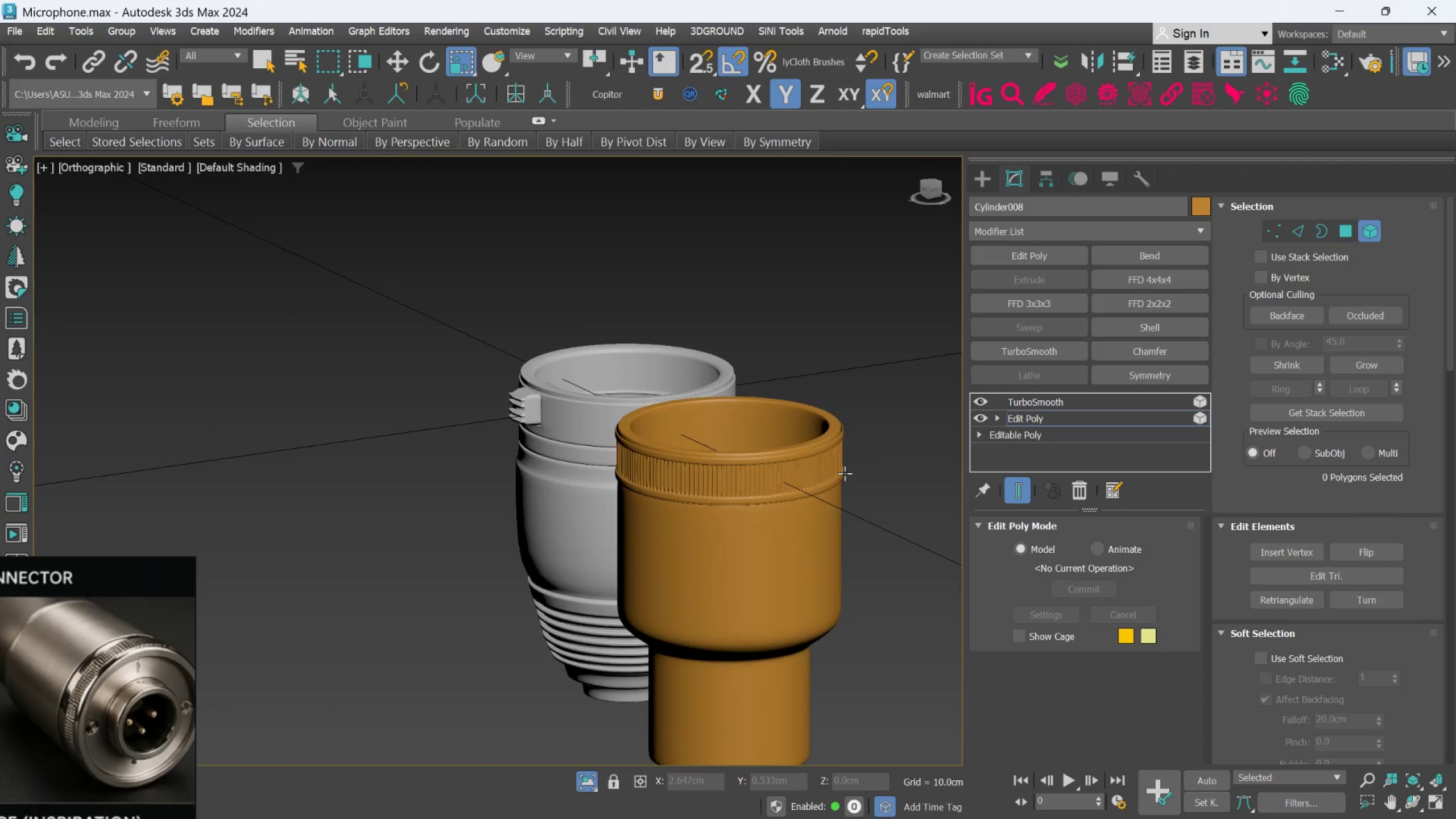 
scroll: coordinate [779, 452], scroll_direction: up, amount: 6.0
 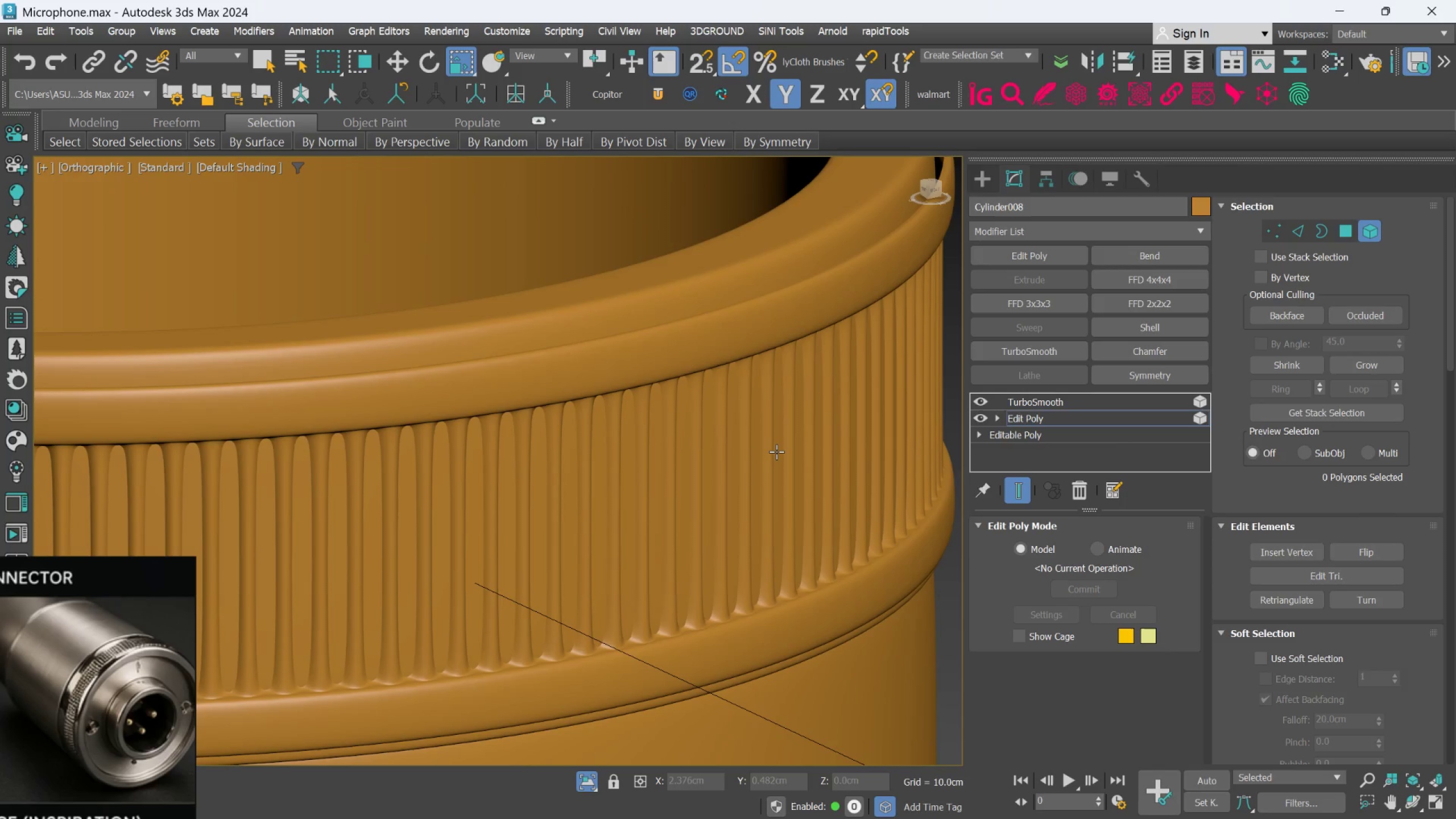 
hold_key(key=AltLeft, duration=2.0)
 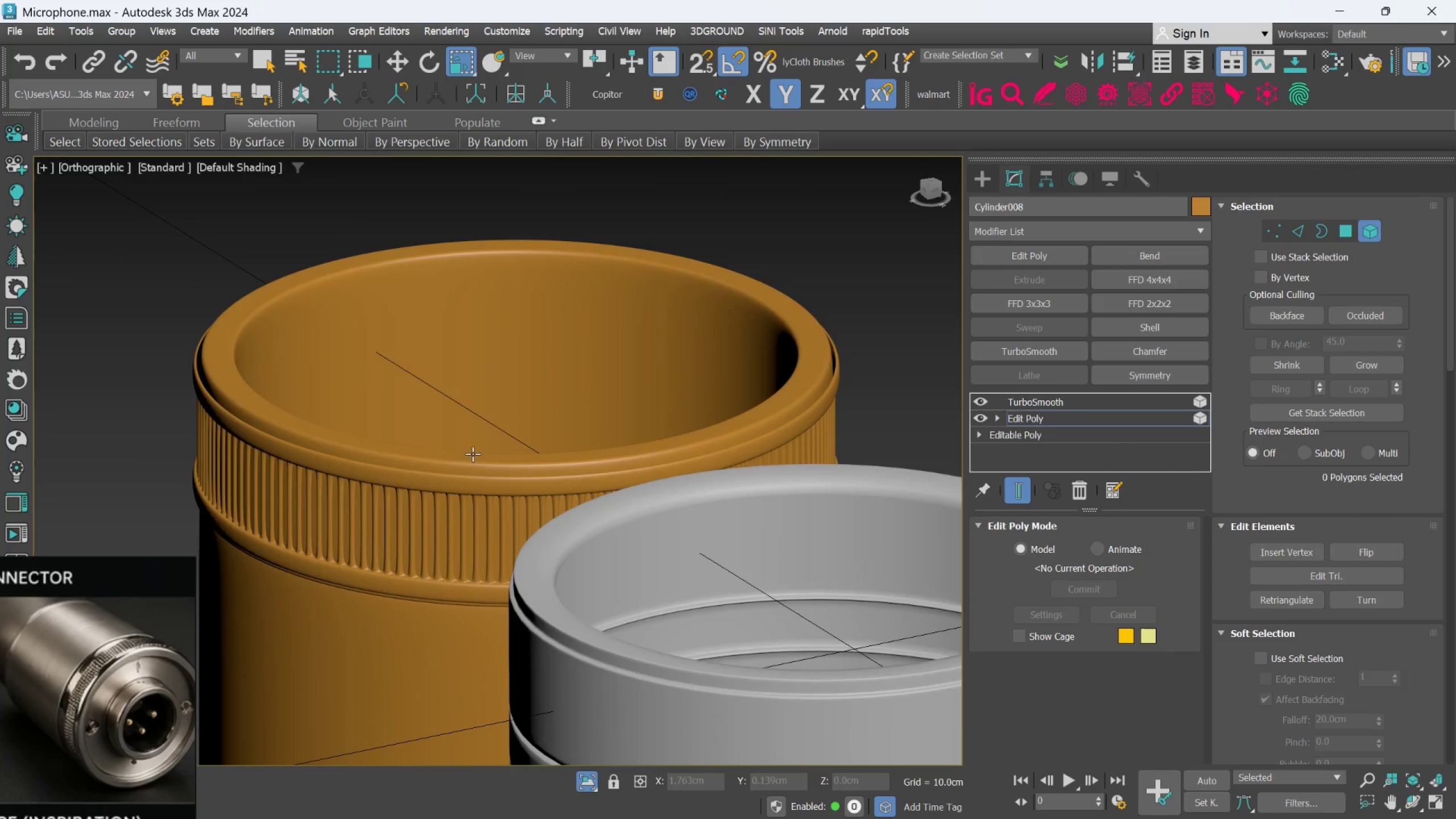 
scroll: coordinate [776, 452], scroll_direction: down, amount: 3.0
 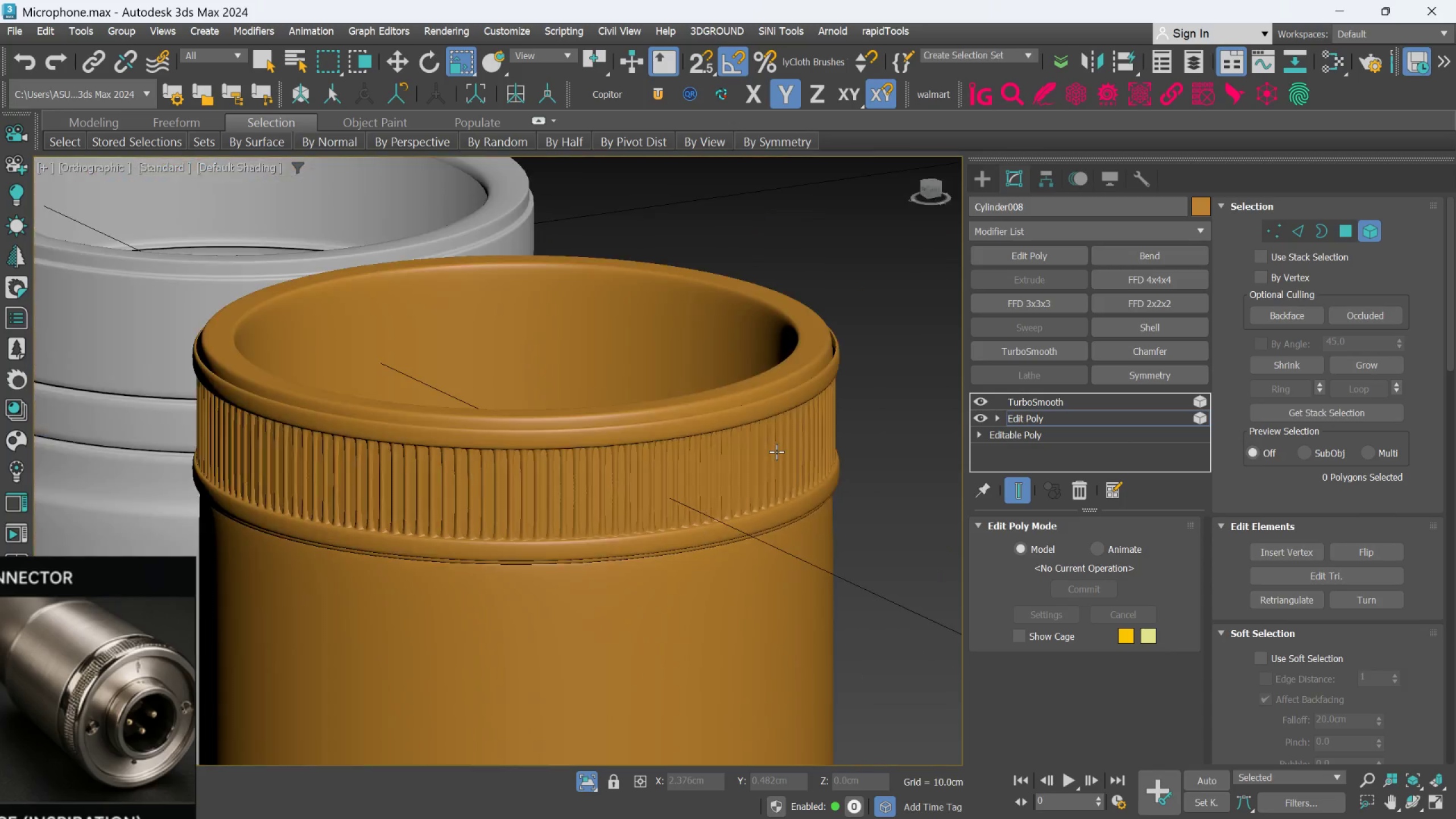 
hold_key(key=AltLeft, duration=0.53)
 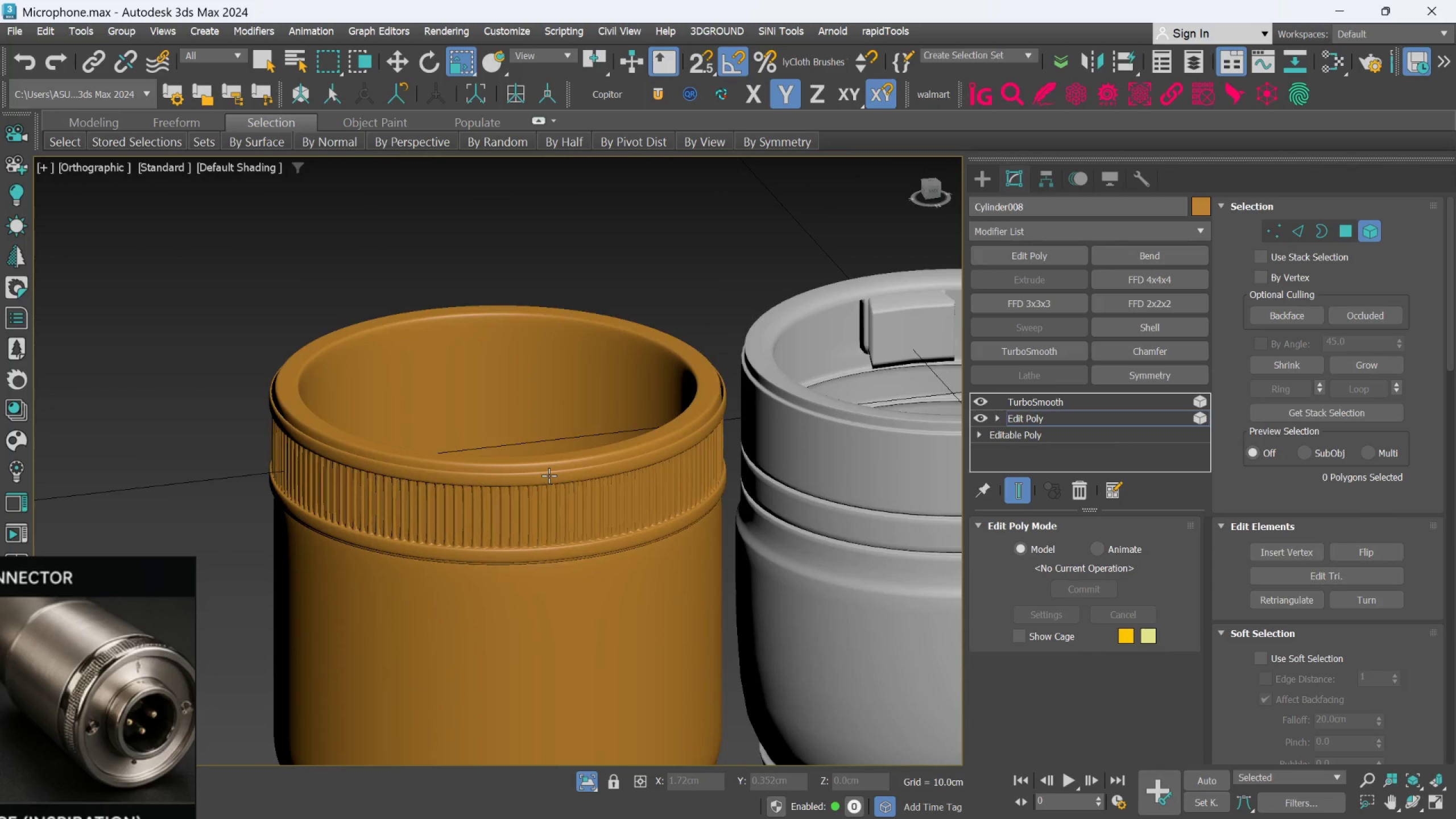 
scroll: coordinate [453, 464], scroll_direction: down, amount: 1.0
 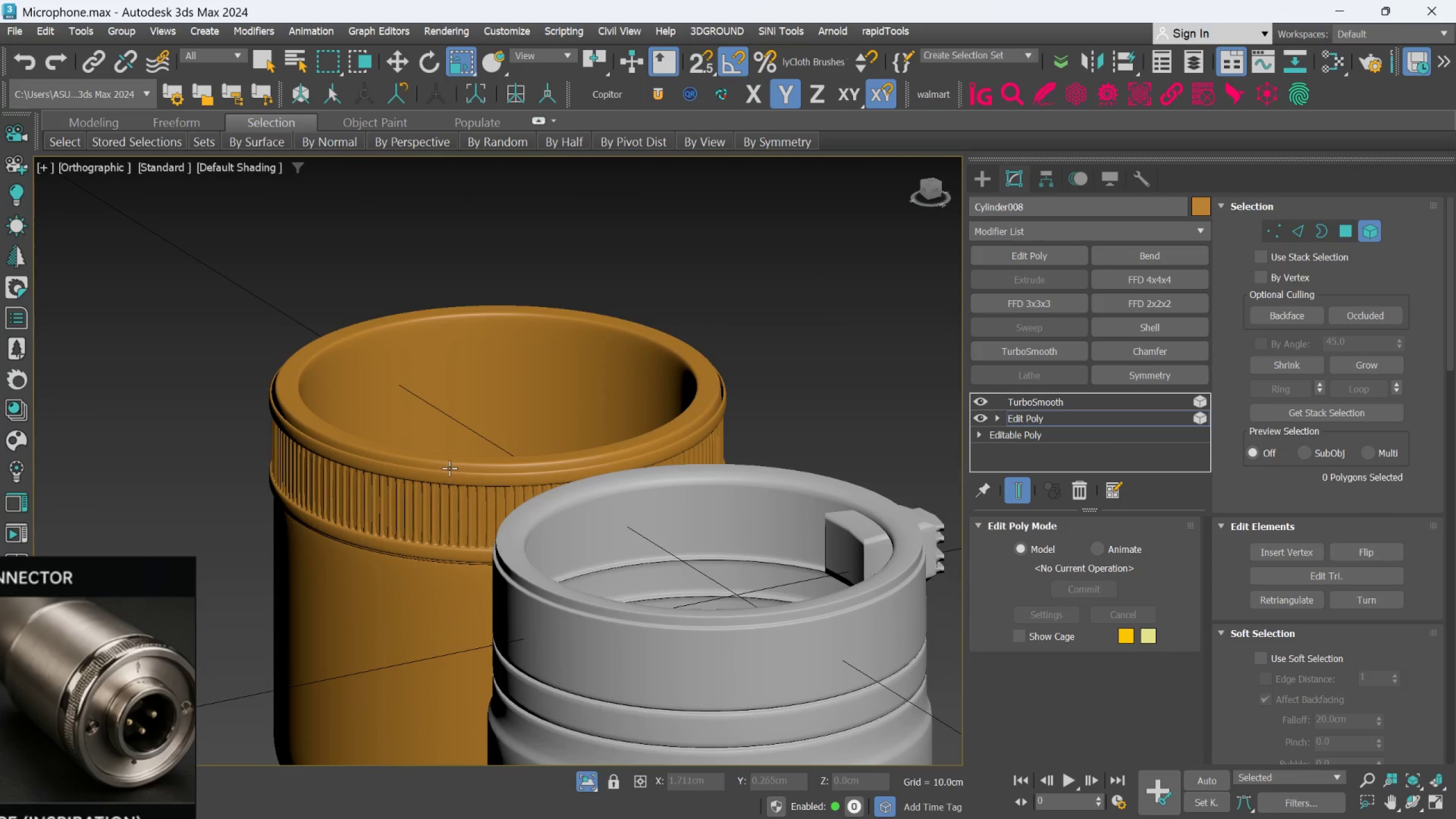 
hold_key(key=AltLeft, duration=0.43)
 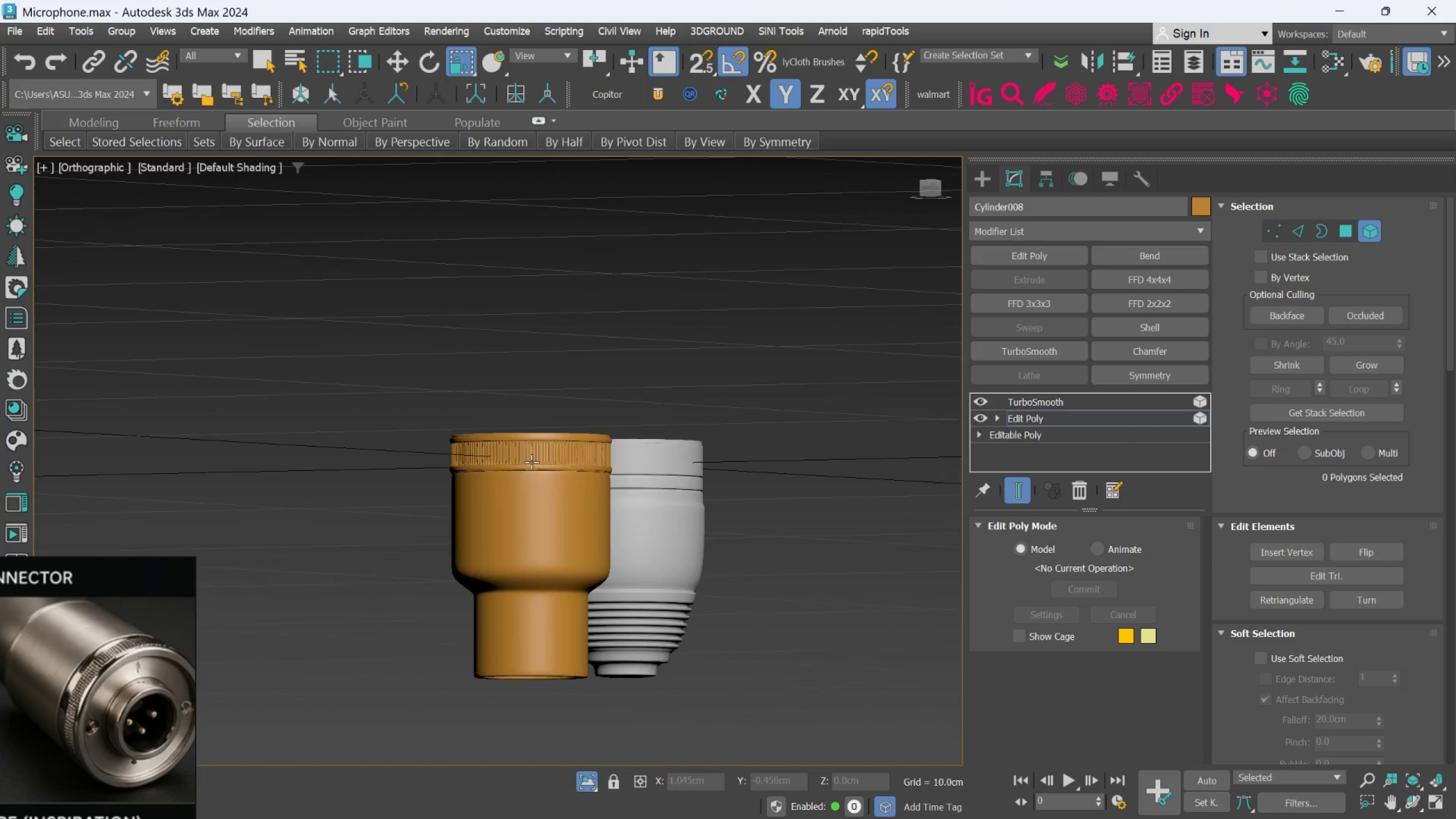 
scroll: coordinate [549, 475], scroll_direction: down, amount: 3.0
 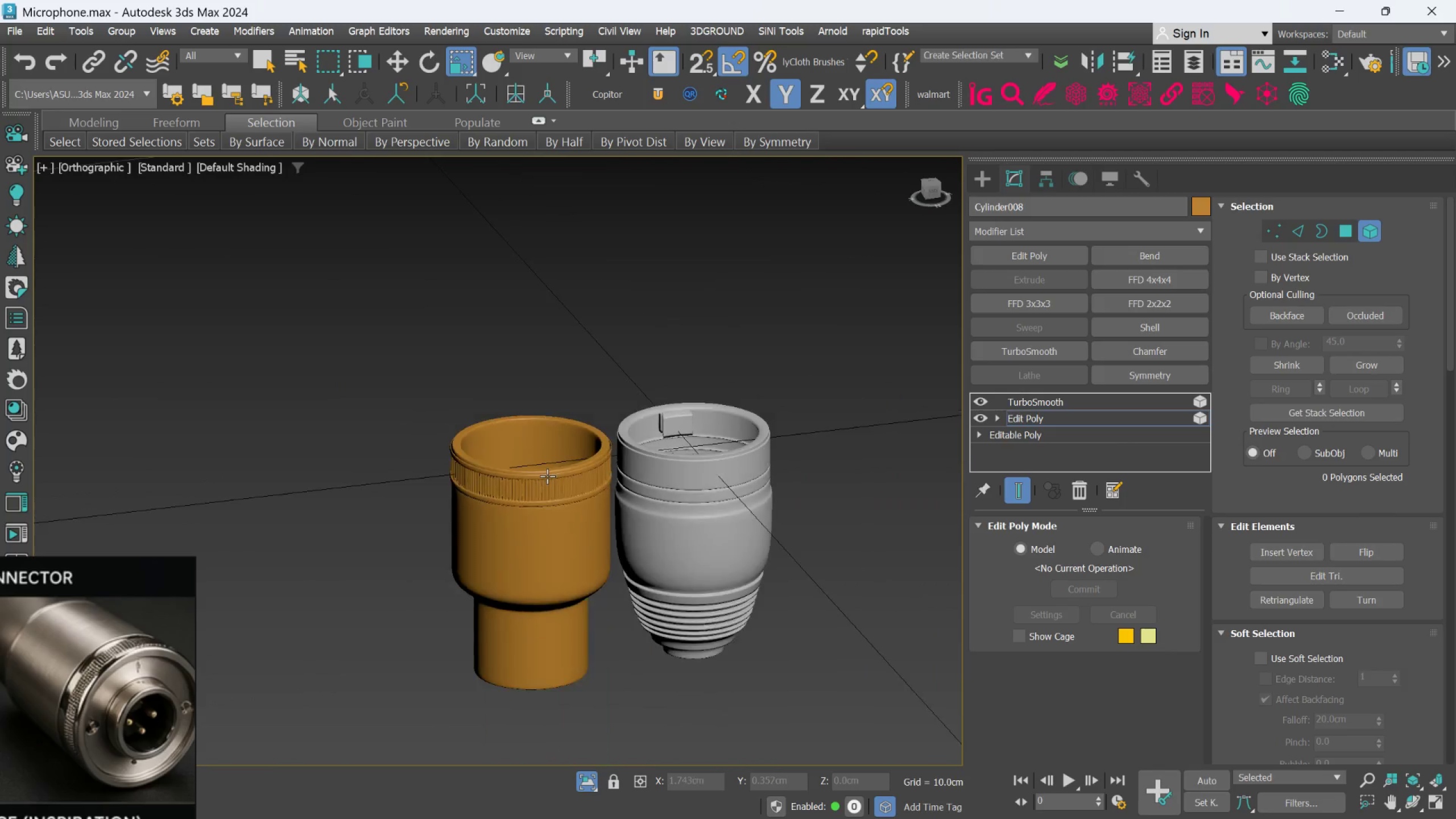 
scroll: coordinate [532, 452], scroll_direction: up, amount: 6.0
 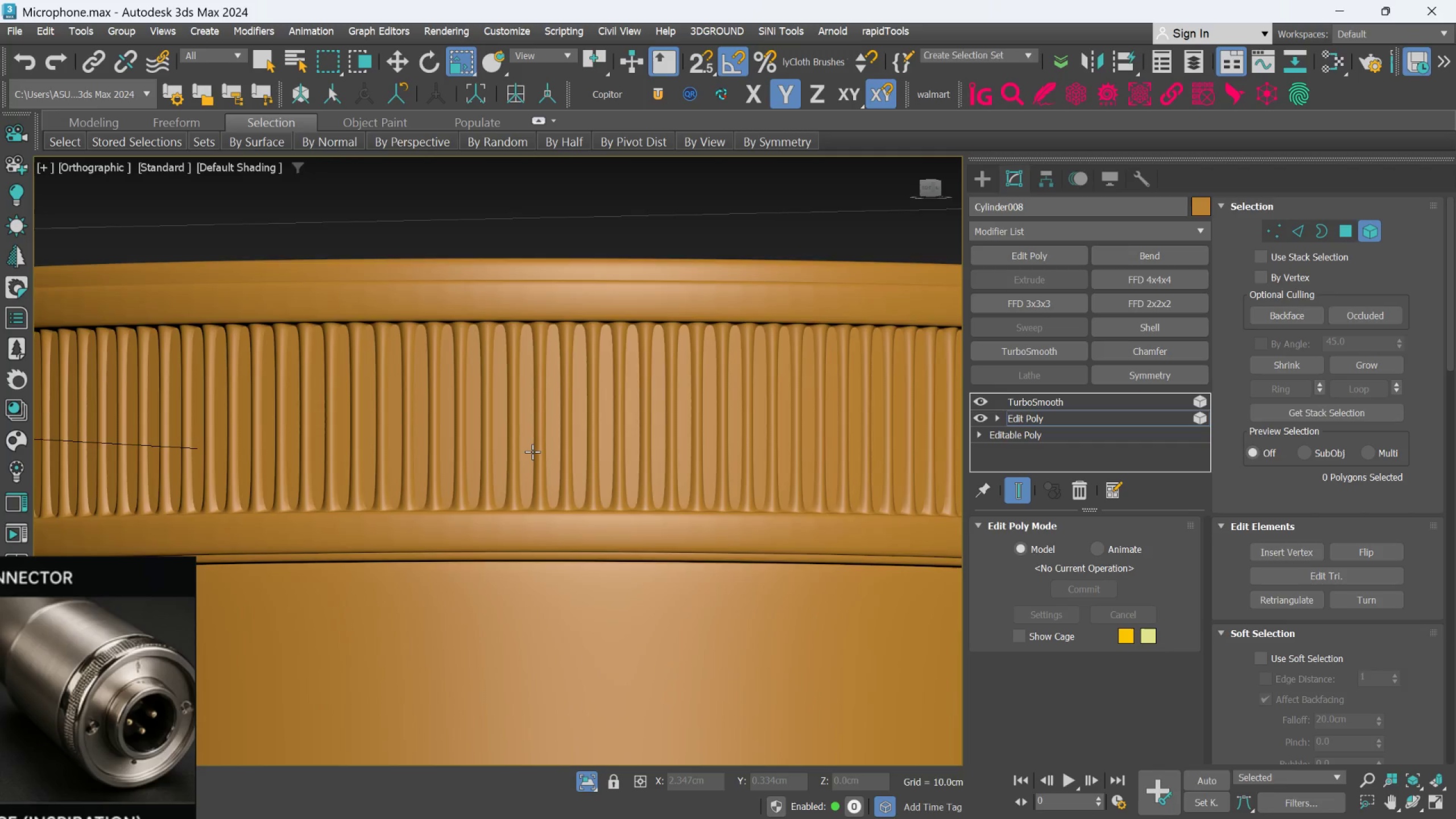 
key(Alt+AltLeft)
 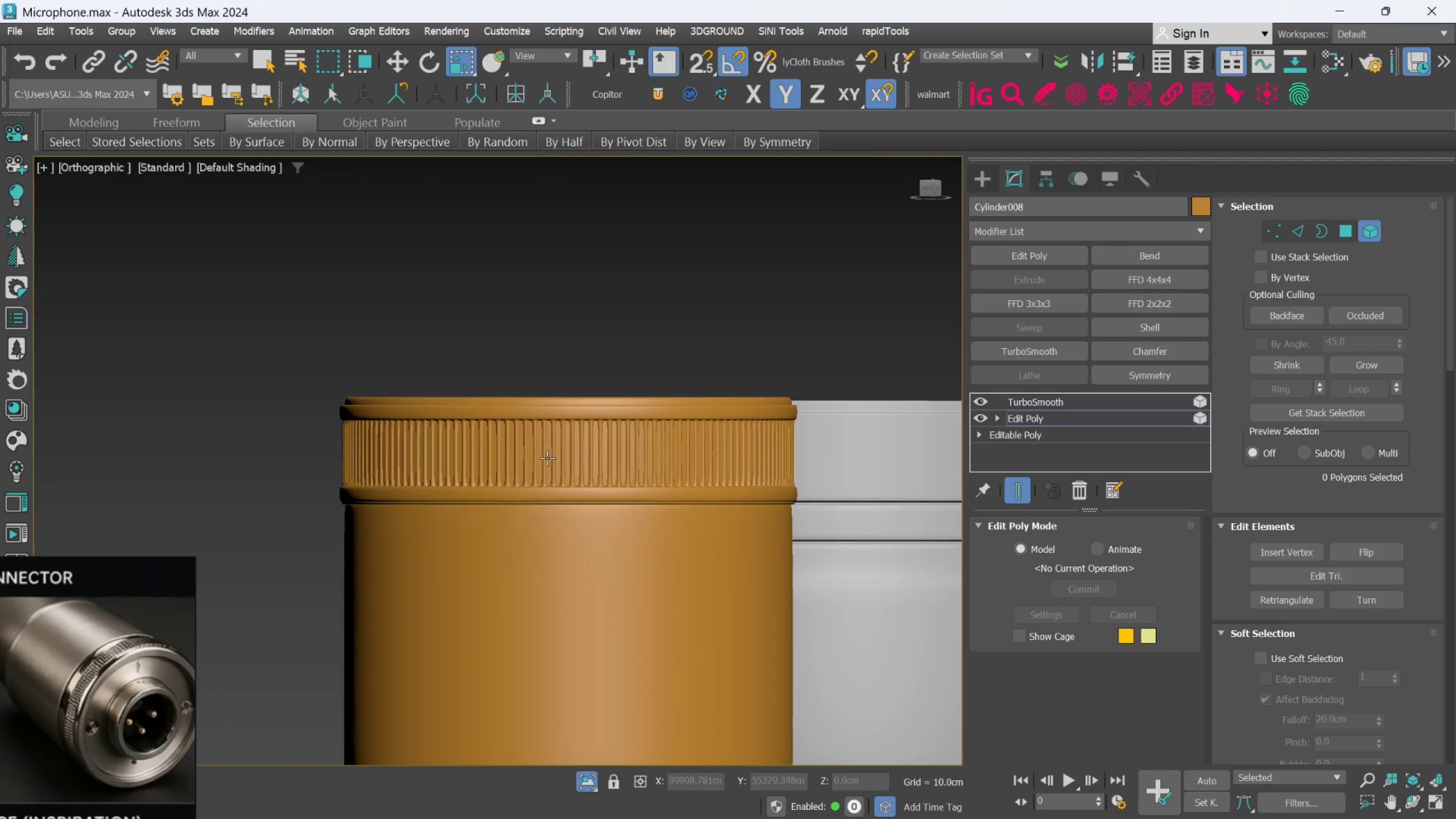 
scroll: coordinate [532, 452], scroll_direction: down, amount: 3.0
 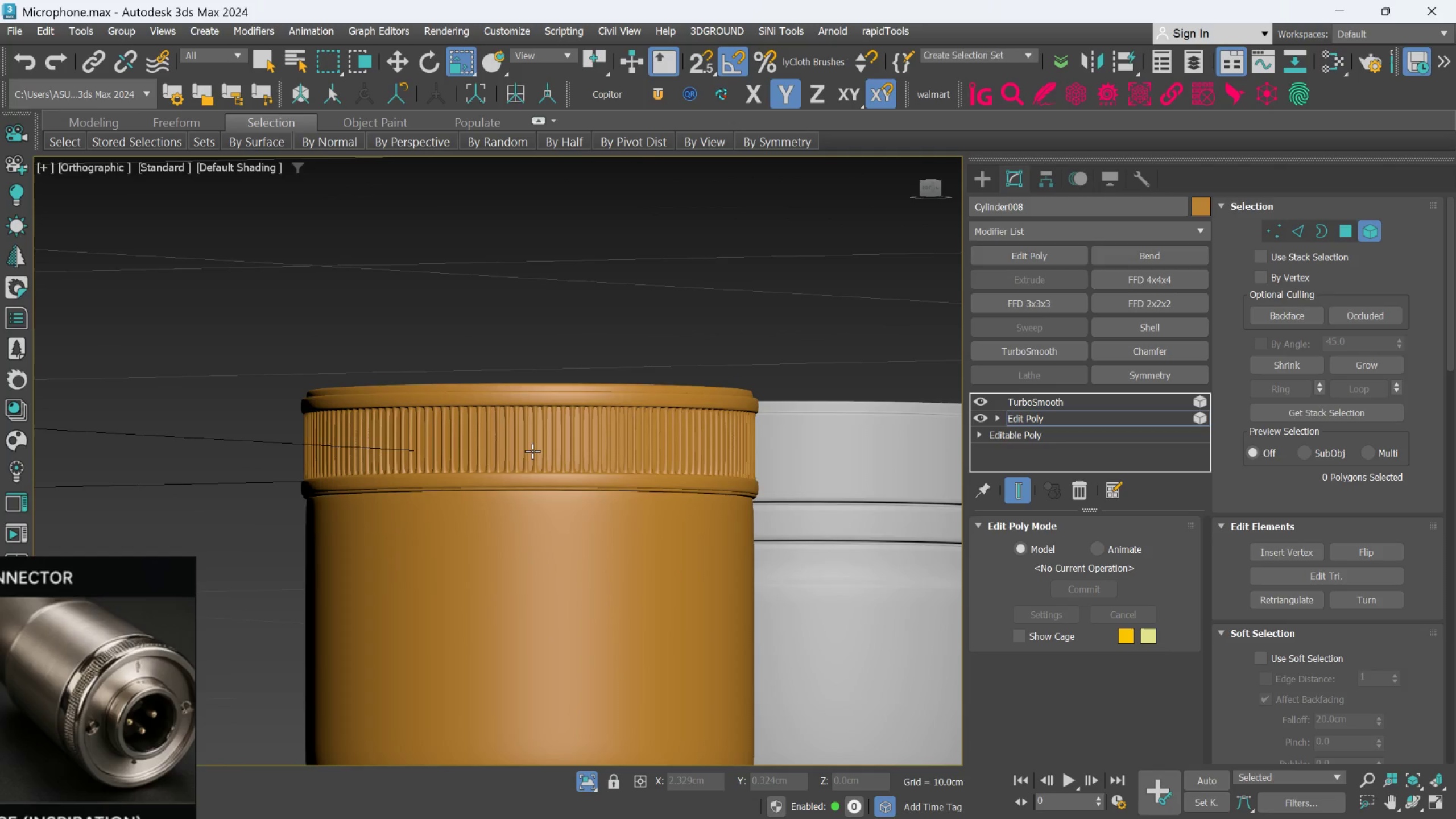 
hold_key(key=AltLeft, duration=0.54)
 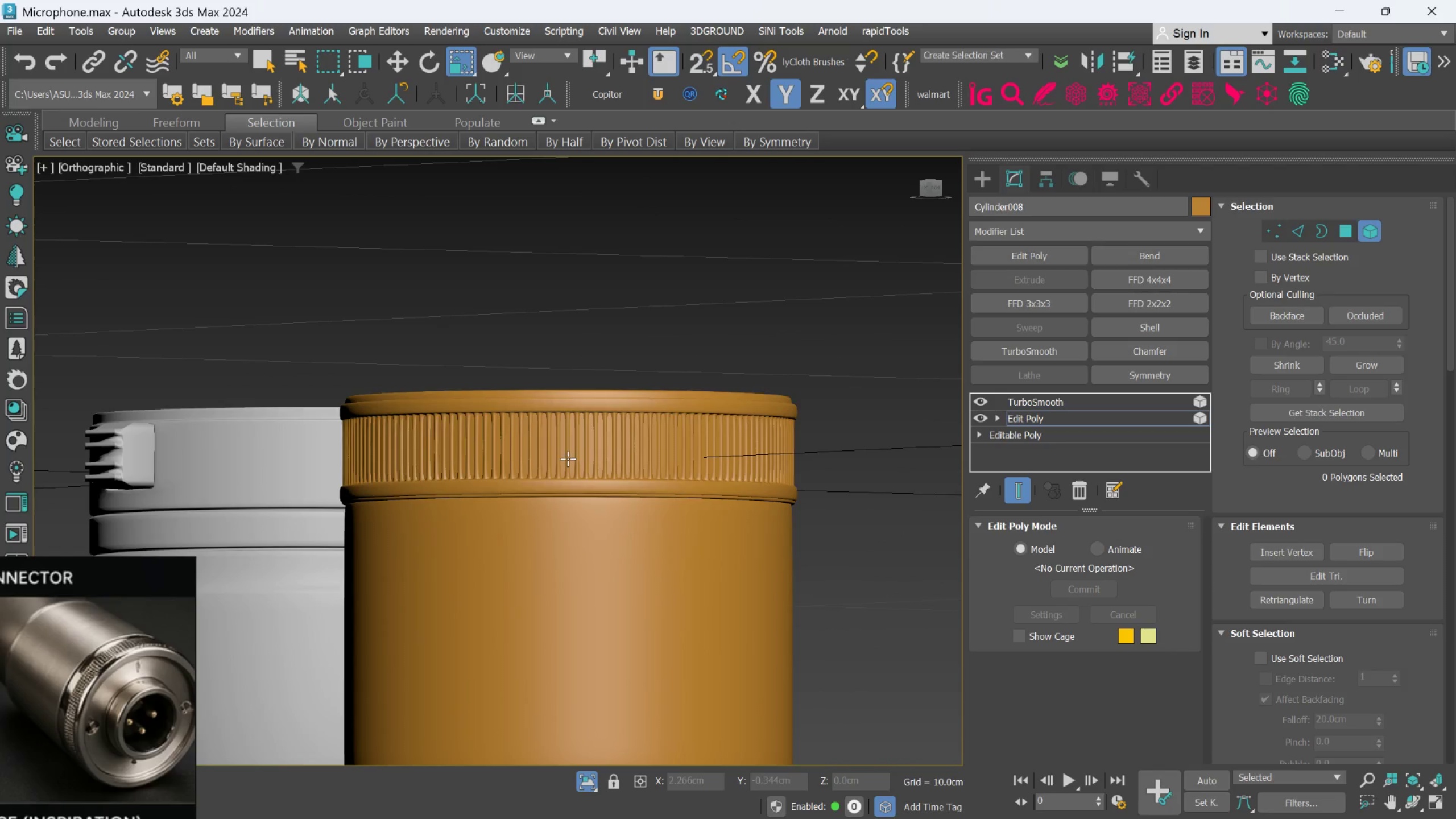 
scroll: coordinate [567, 458], scroll_direction: up, amount: 2.0
 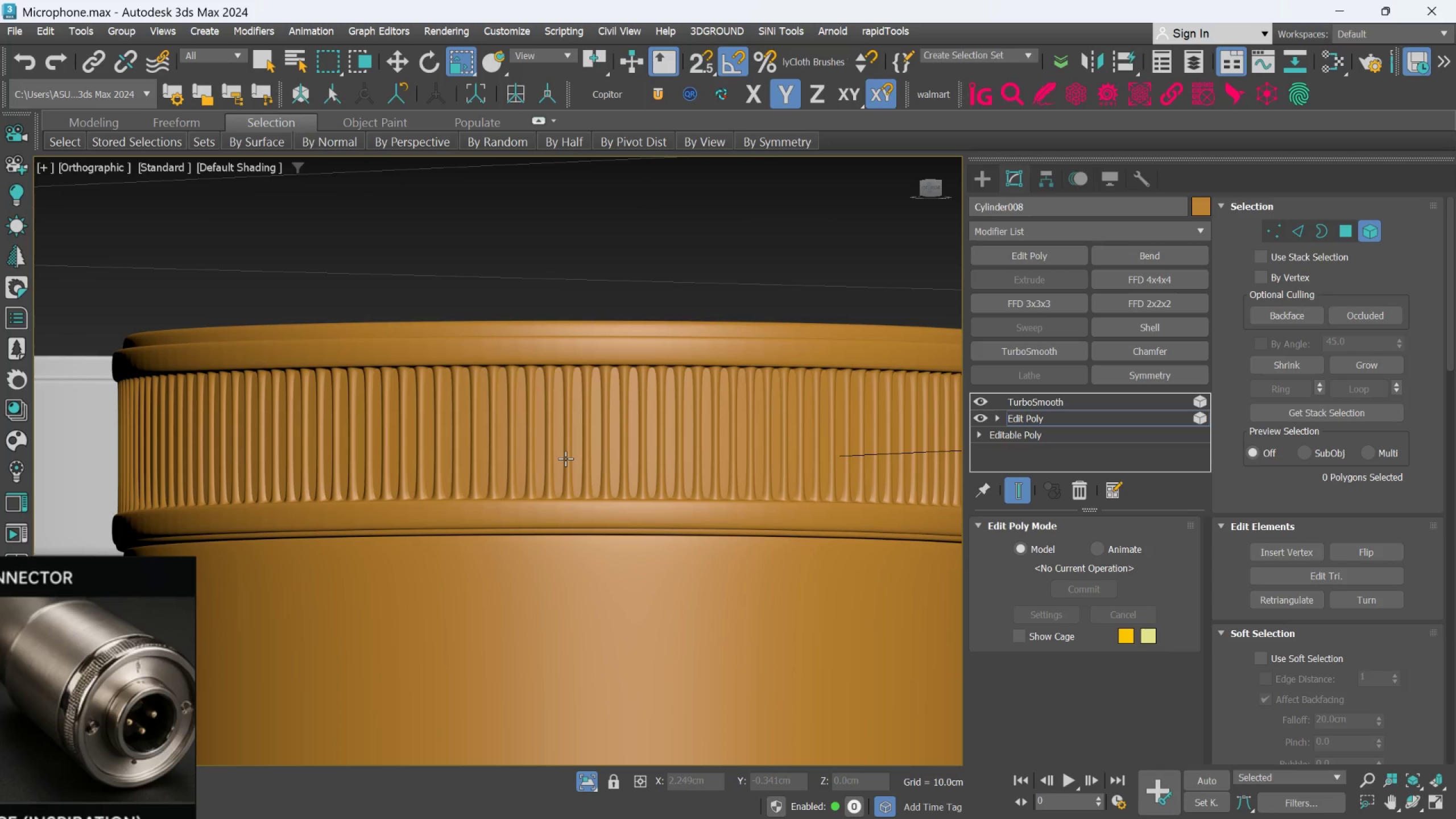 
scroll: coordinate [578, 551], scroll_direction: down, amount: 6.0
 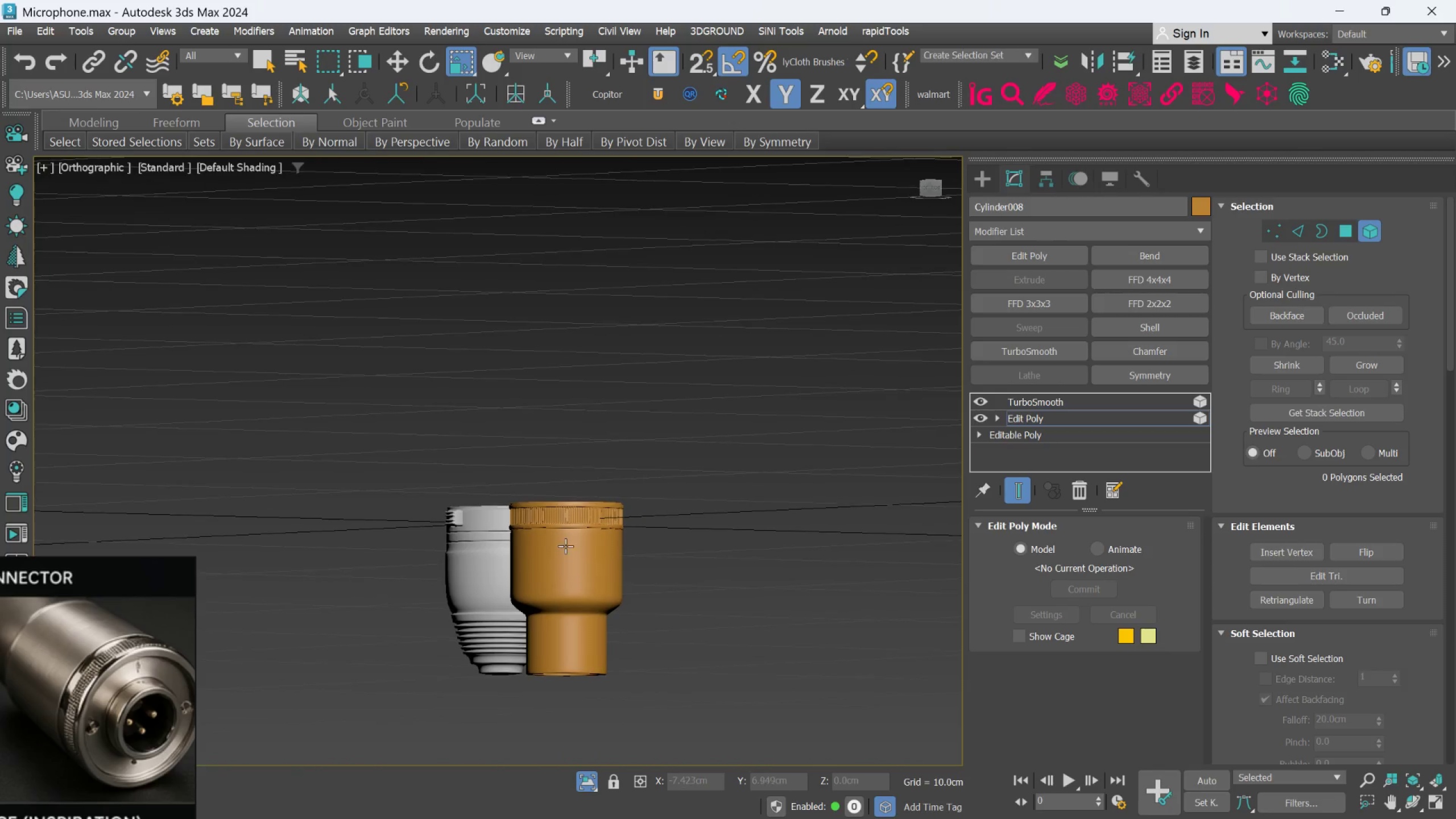 
hold_key(key=AltLeft, duration=0.51)
 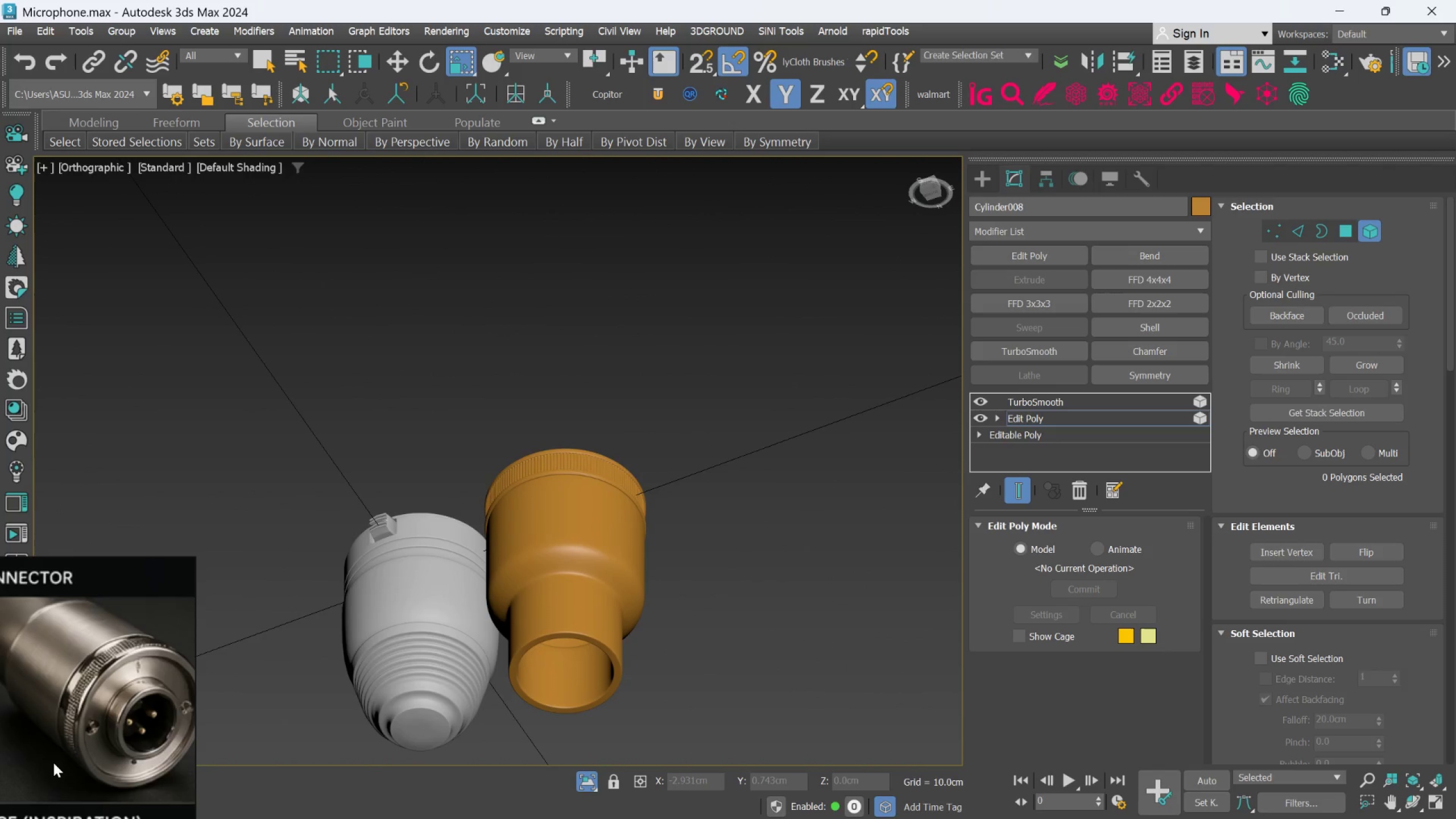 
scroll: coordinate [495, 717], scroll_direction: up, amount: 6.0
 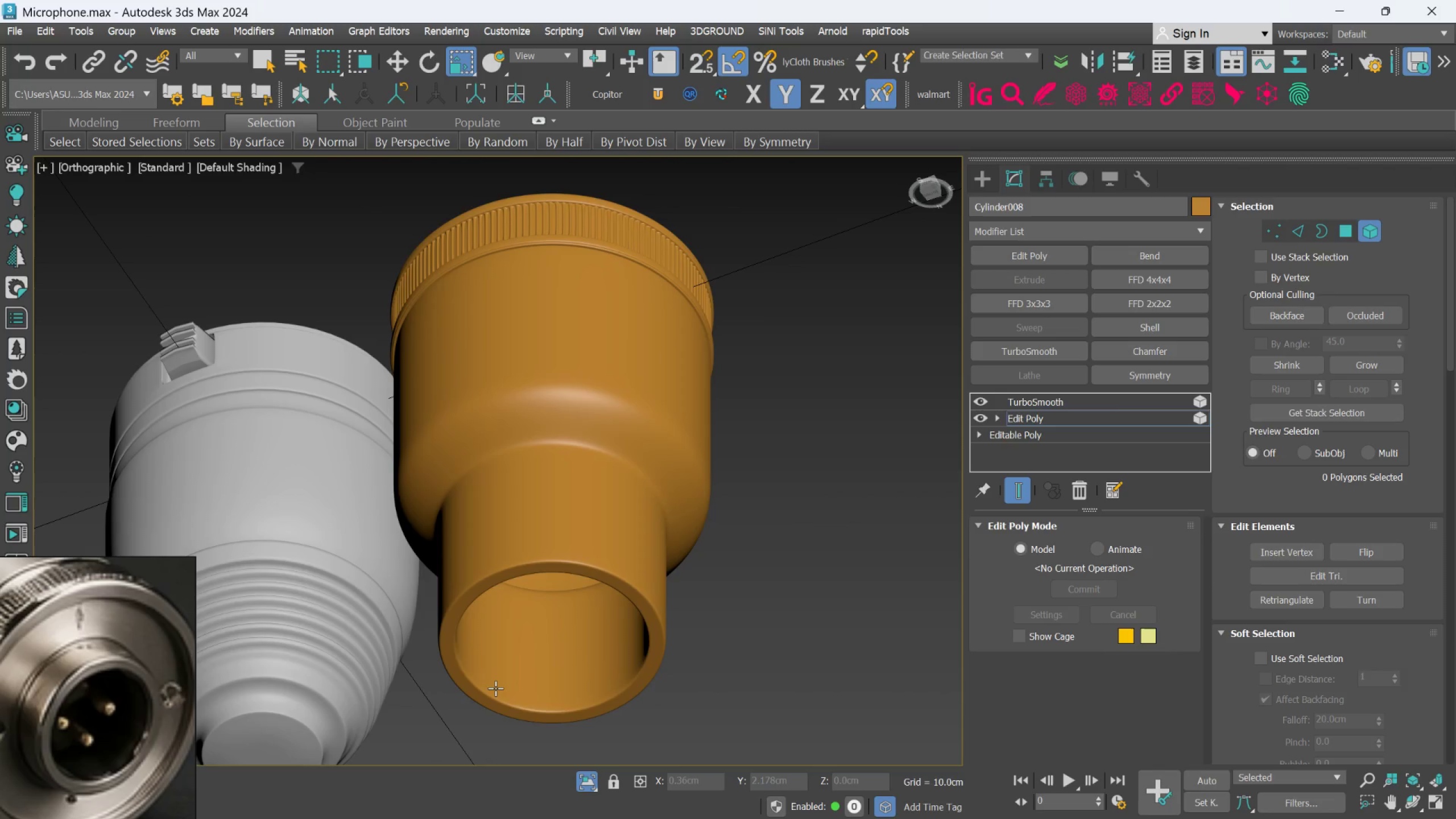 
wait(9.82)
 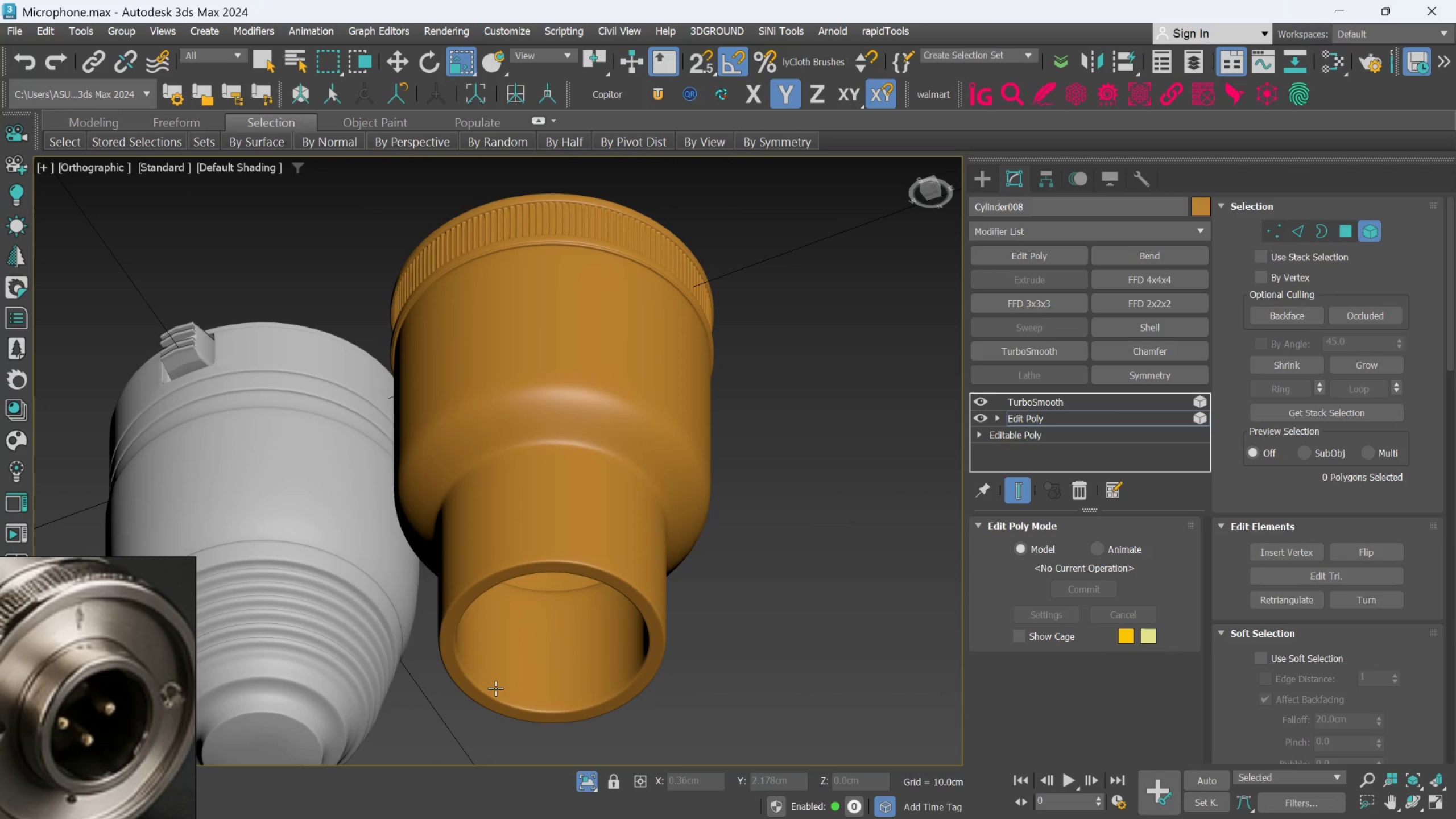 
scroll: coordinate [88, 710], scroll_direction: none, amount: 0.0
 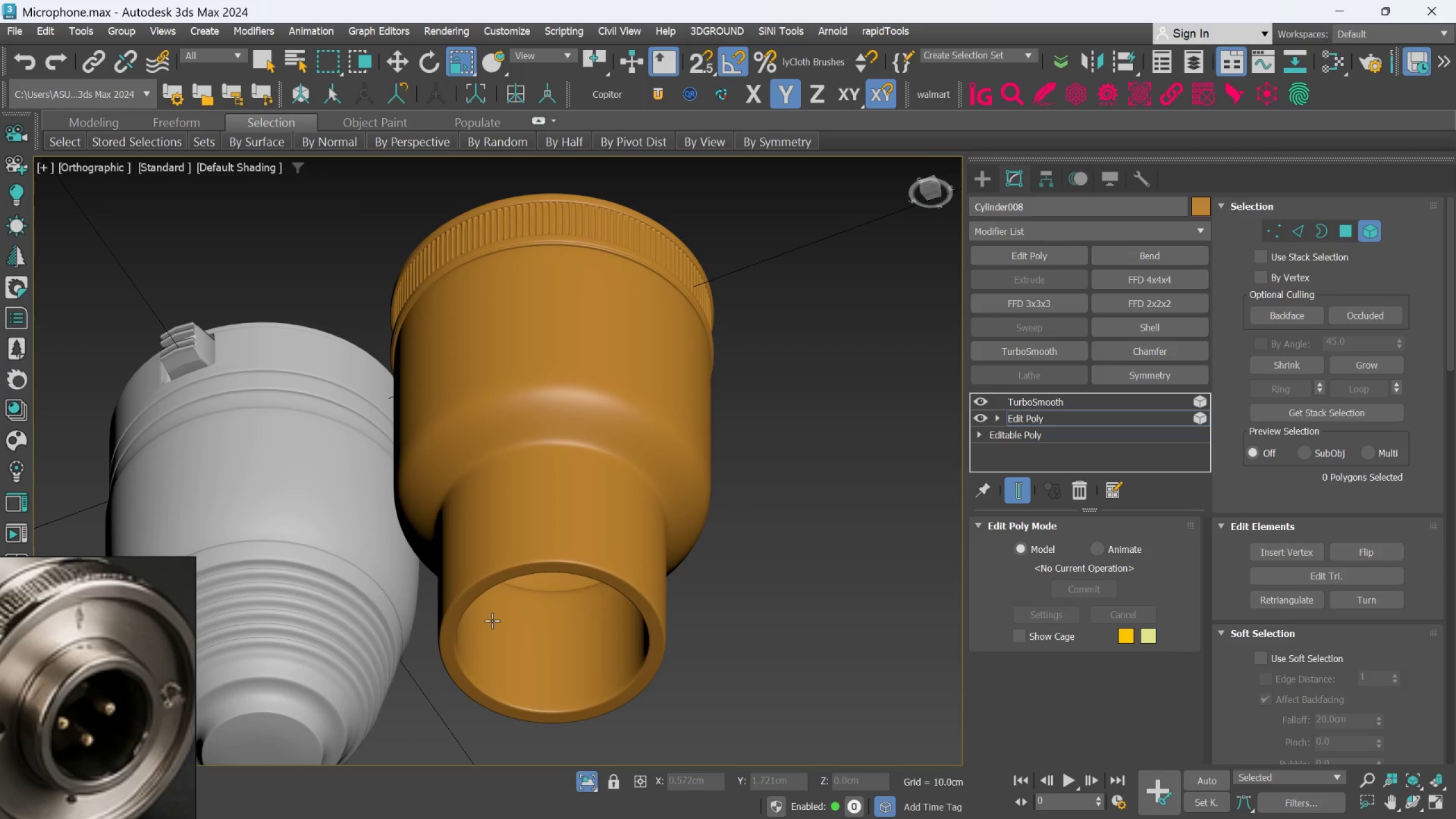 
scroll: coordinate [492, 621], scroll_direction: down, amount: 2.0
 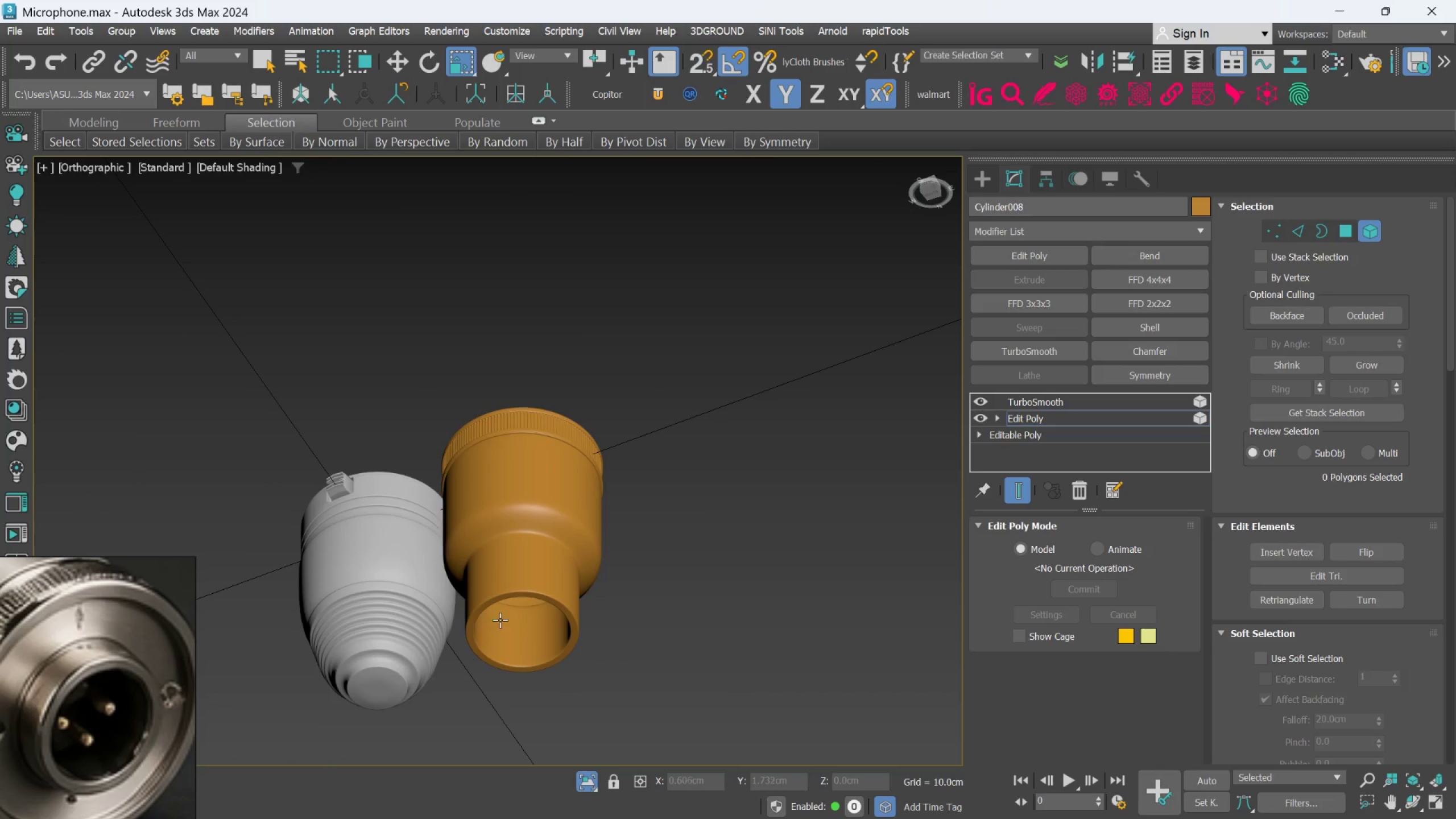 
scroll: coordinate [524, 543], scroll_direction: up, amount: 5.0
 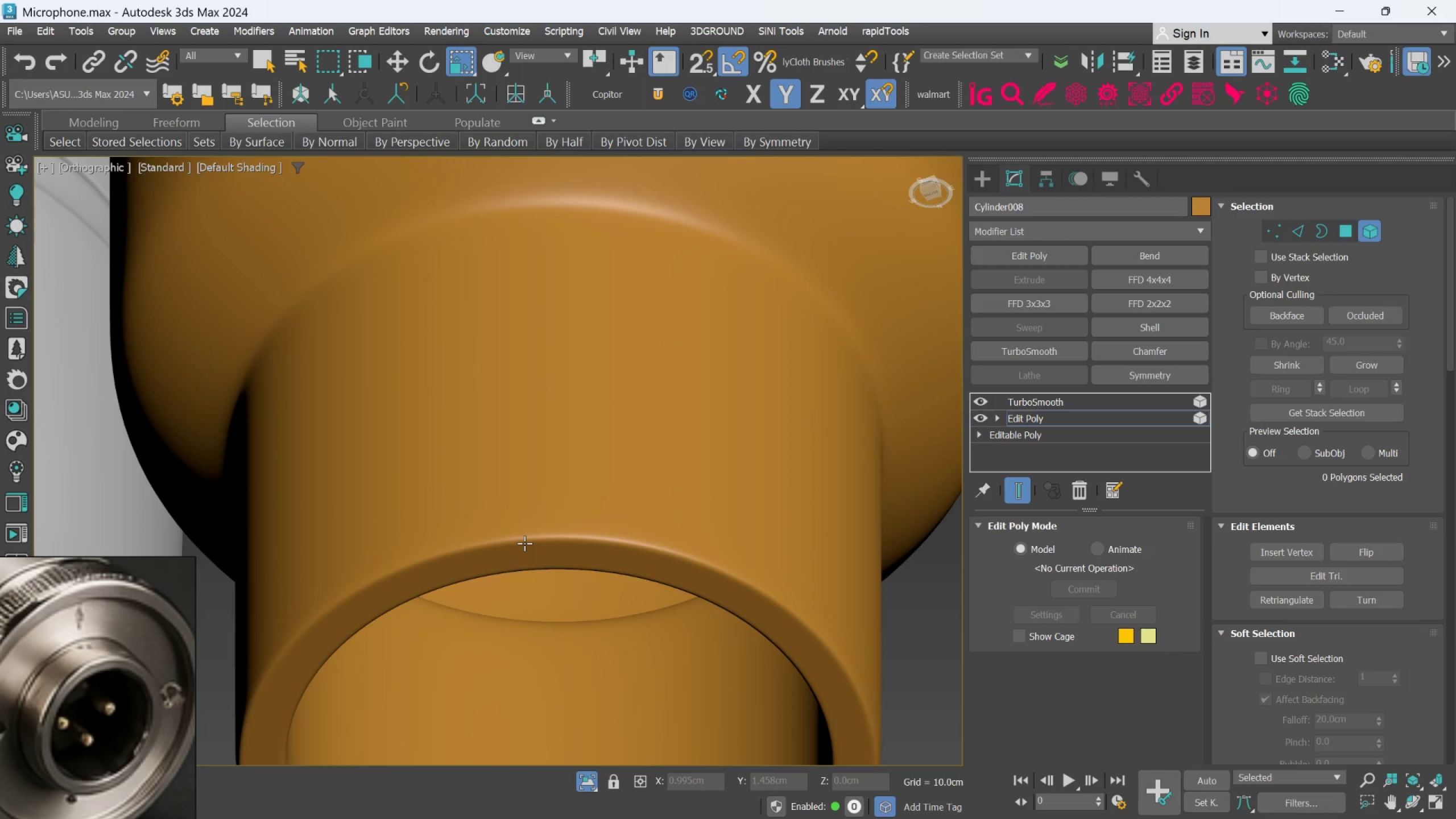 
scroll: coordinate [525, 543], scroll_direction: down, amount: 4.0
 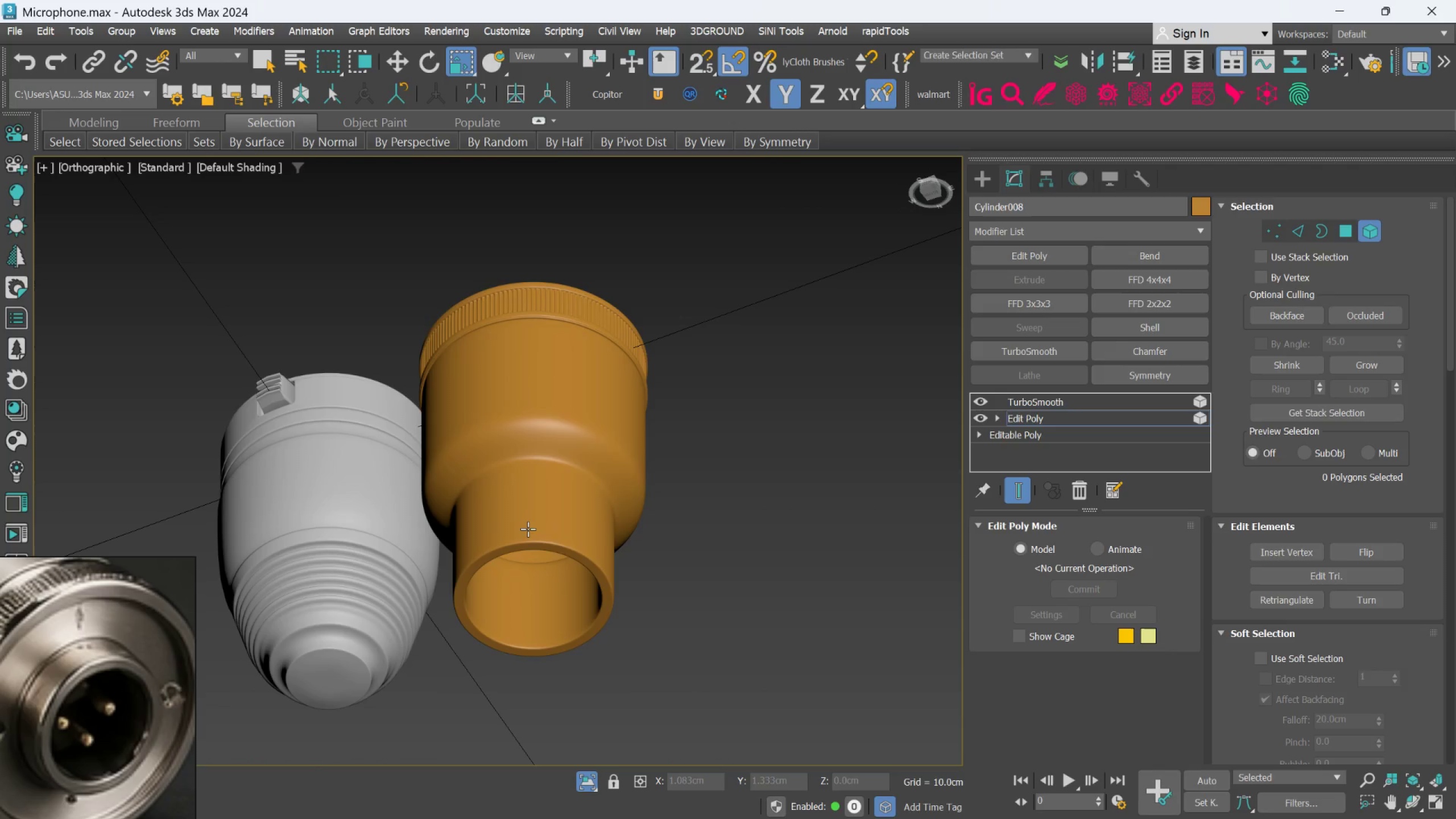 
hold_key(key=AltLeft, duration=0.85)
 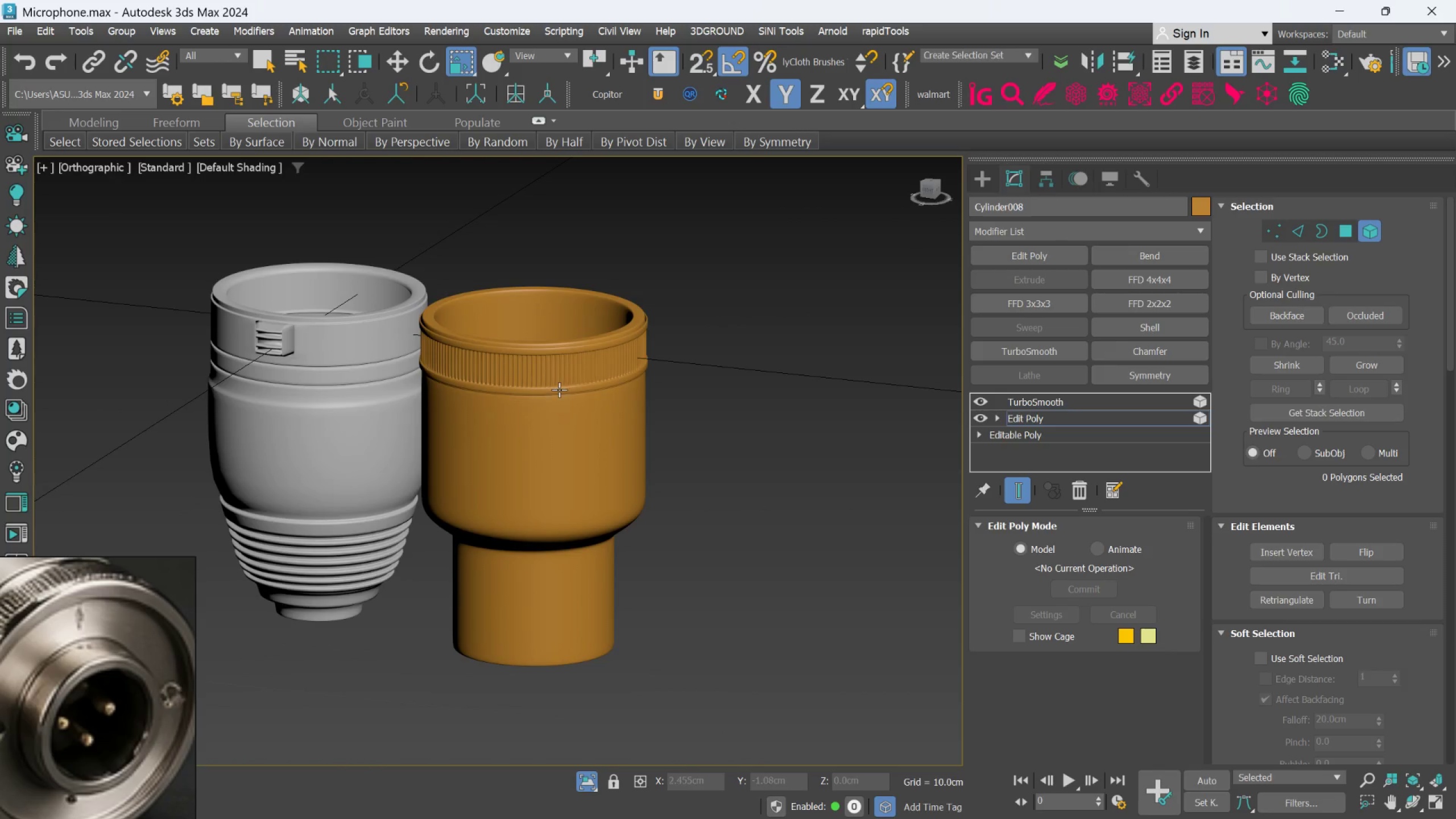 
hold_key(key=AltLeft, duration=1.02)
 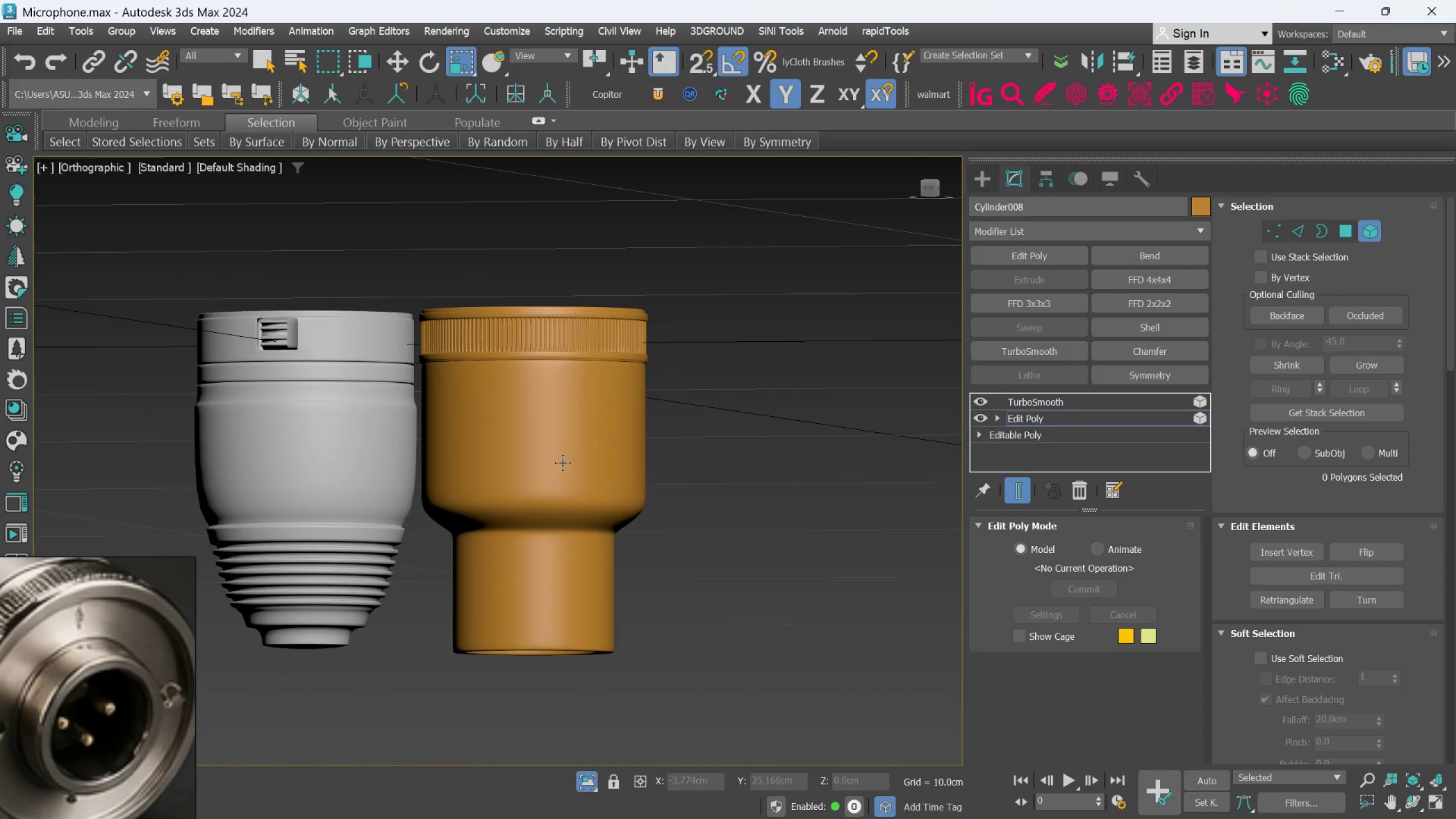 
scroll: coordinate [559, 392], scroll_direction: none, amount: 0.0
 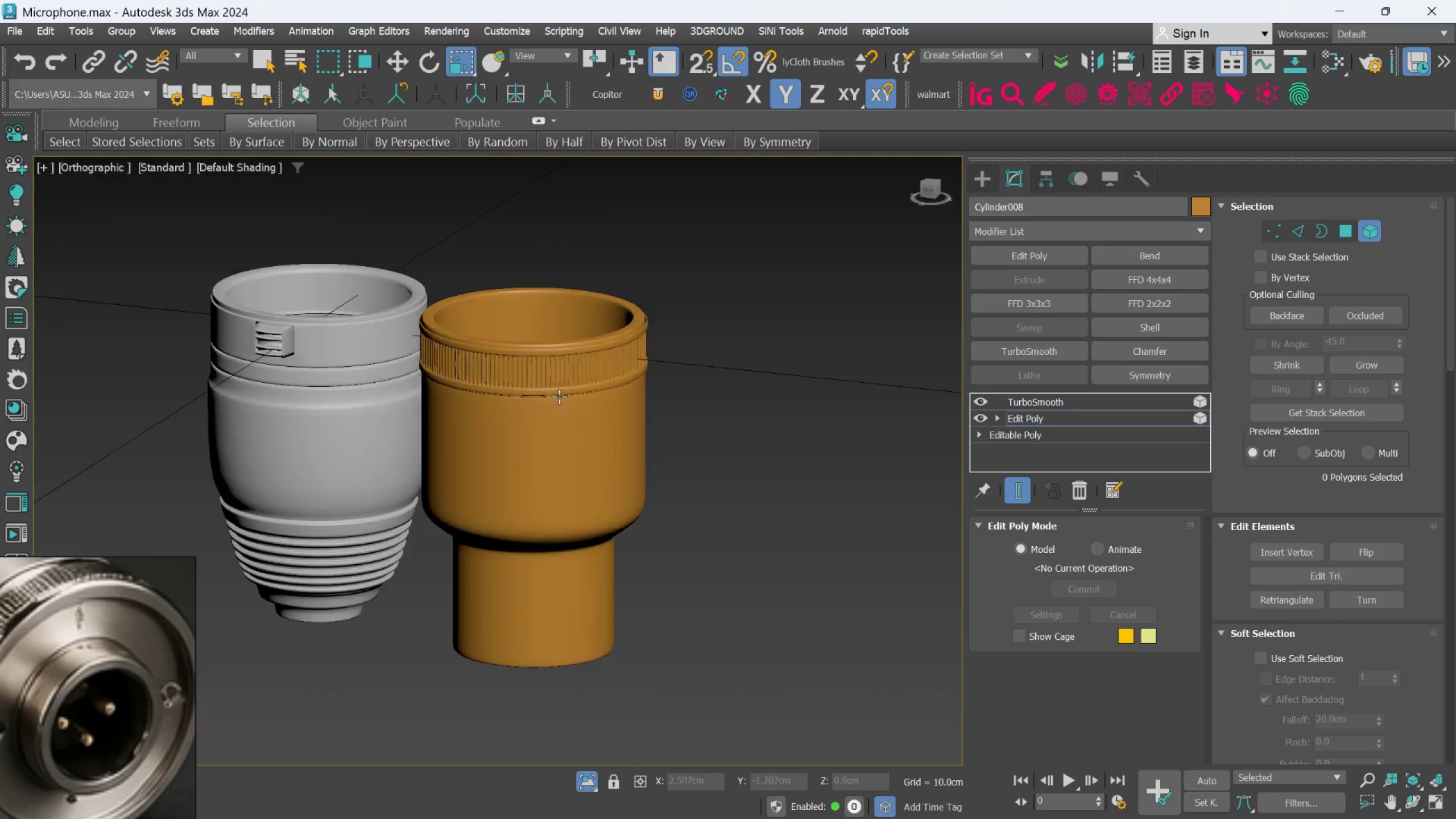 
hold_key(key=AltLeft, duration=0.44)
 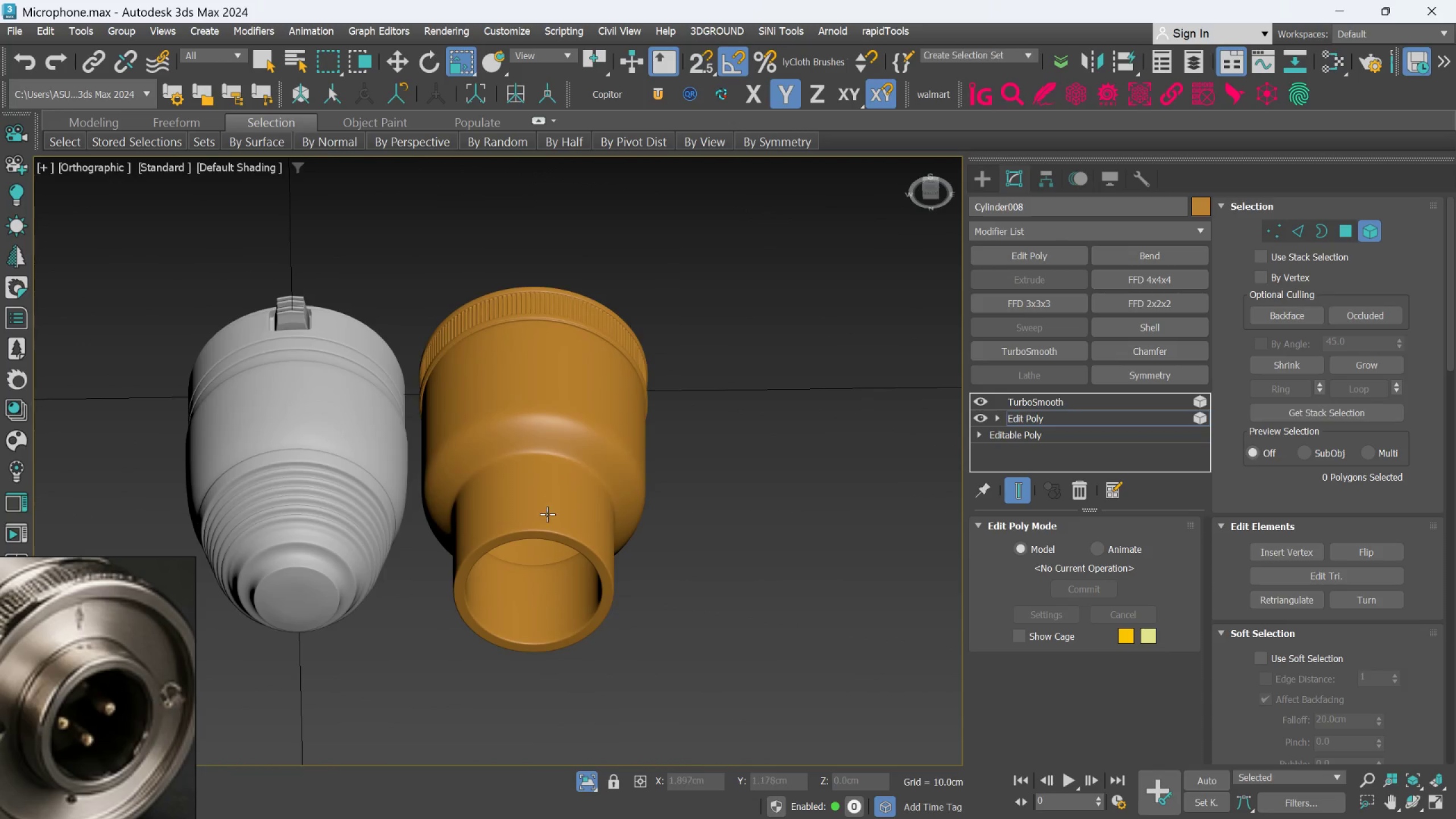 
hold_key(key=AltLeft, duration=0.33)
 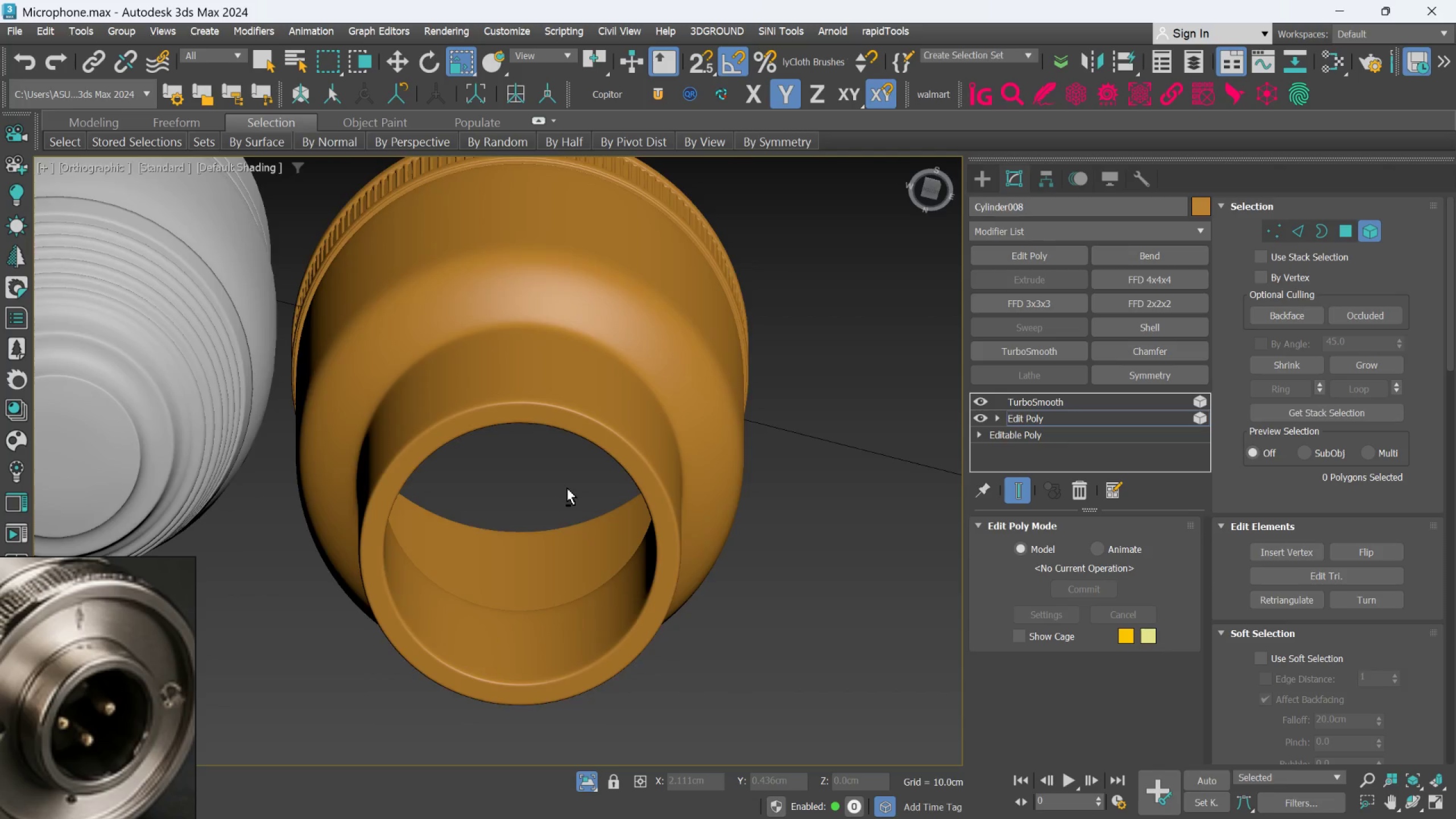 
scroll: coordinate [546, 515], scroll_direction: up, amount: 2.0
 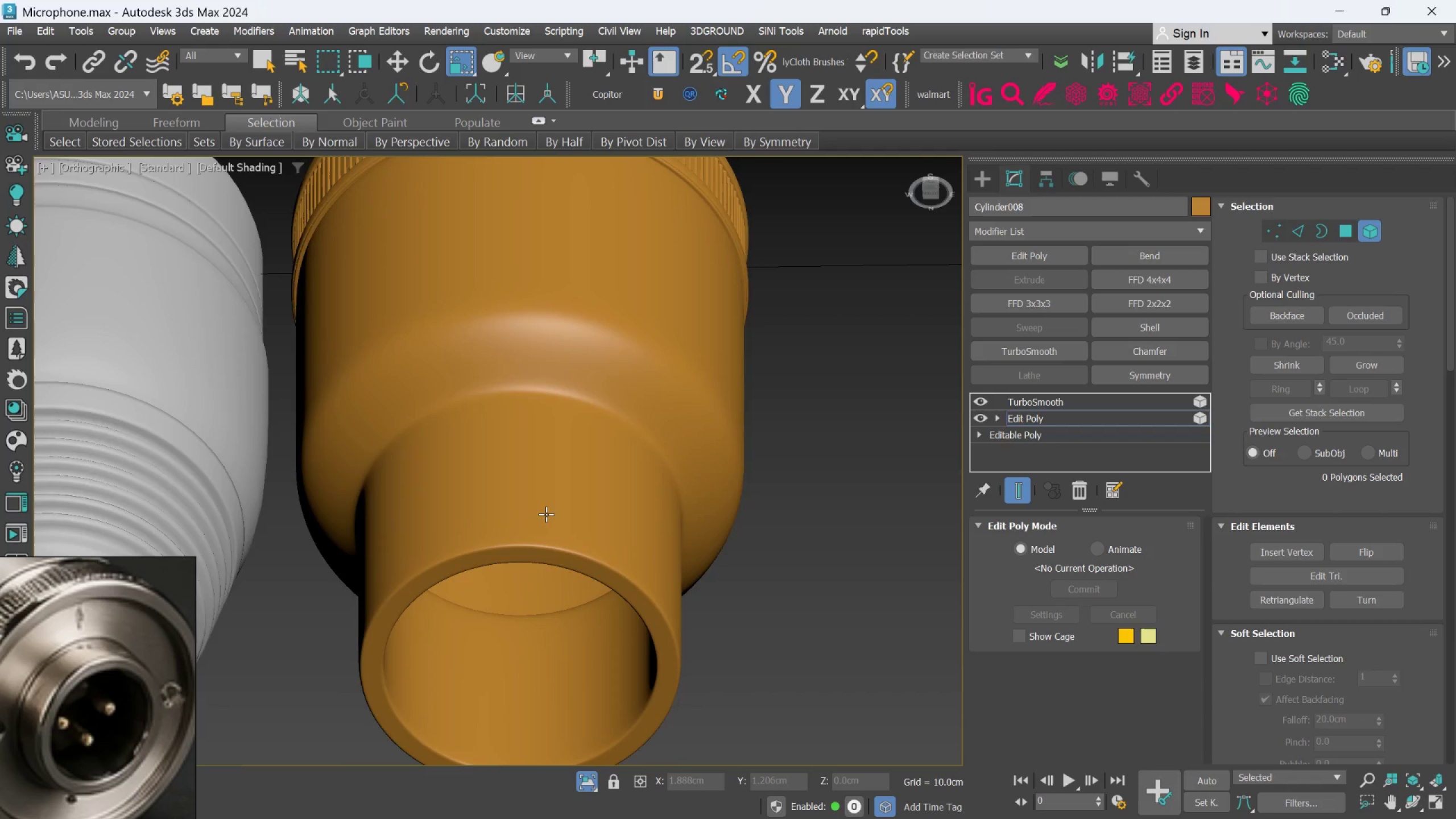 
hold_key(key=AltLeft, duration=0.44)
 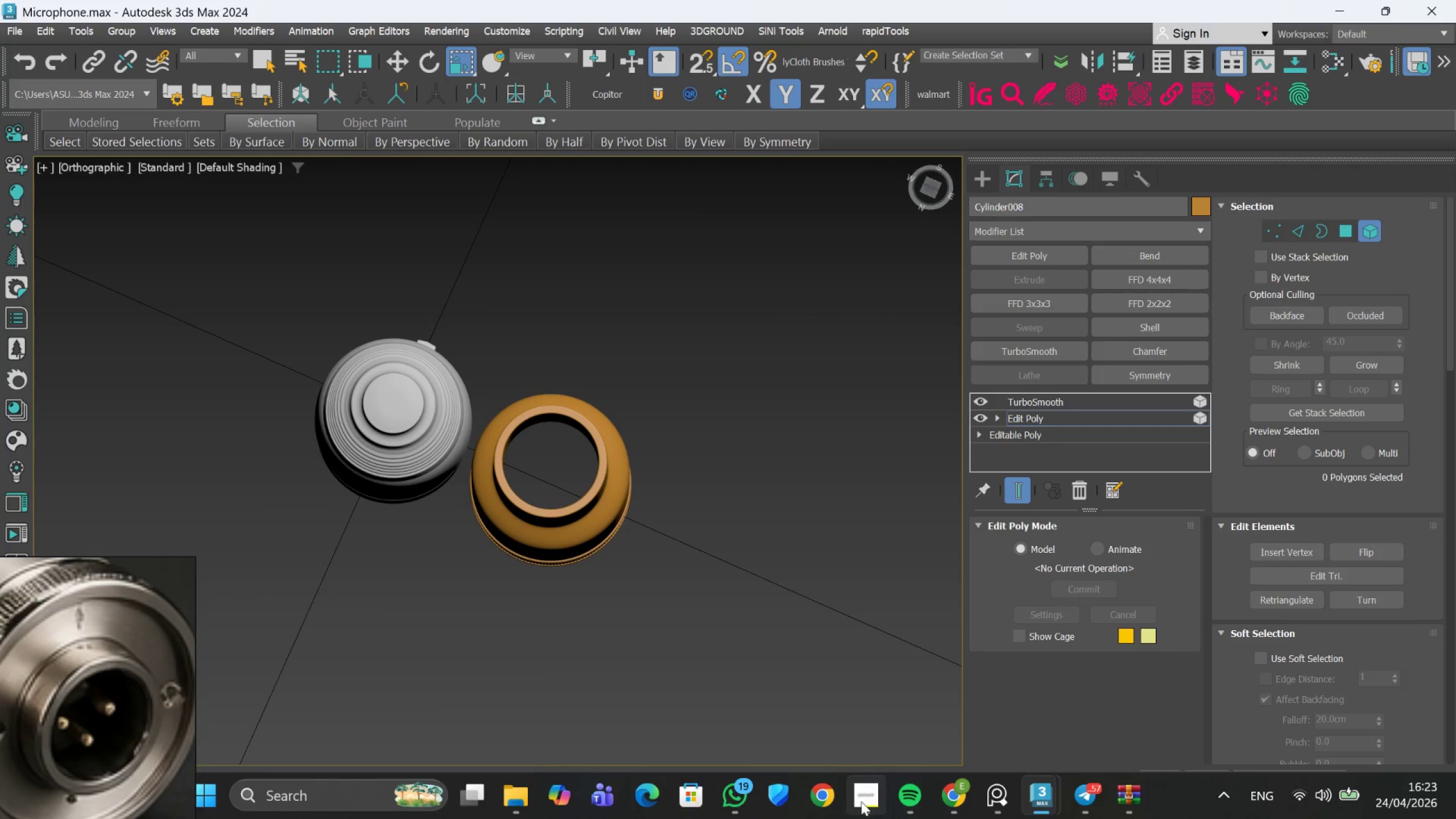 
scroll: coordinate [567, 488], scroll_direction: down, amount: 3.0
 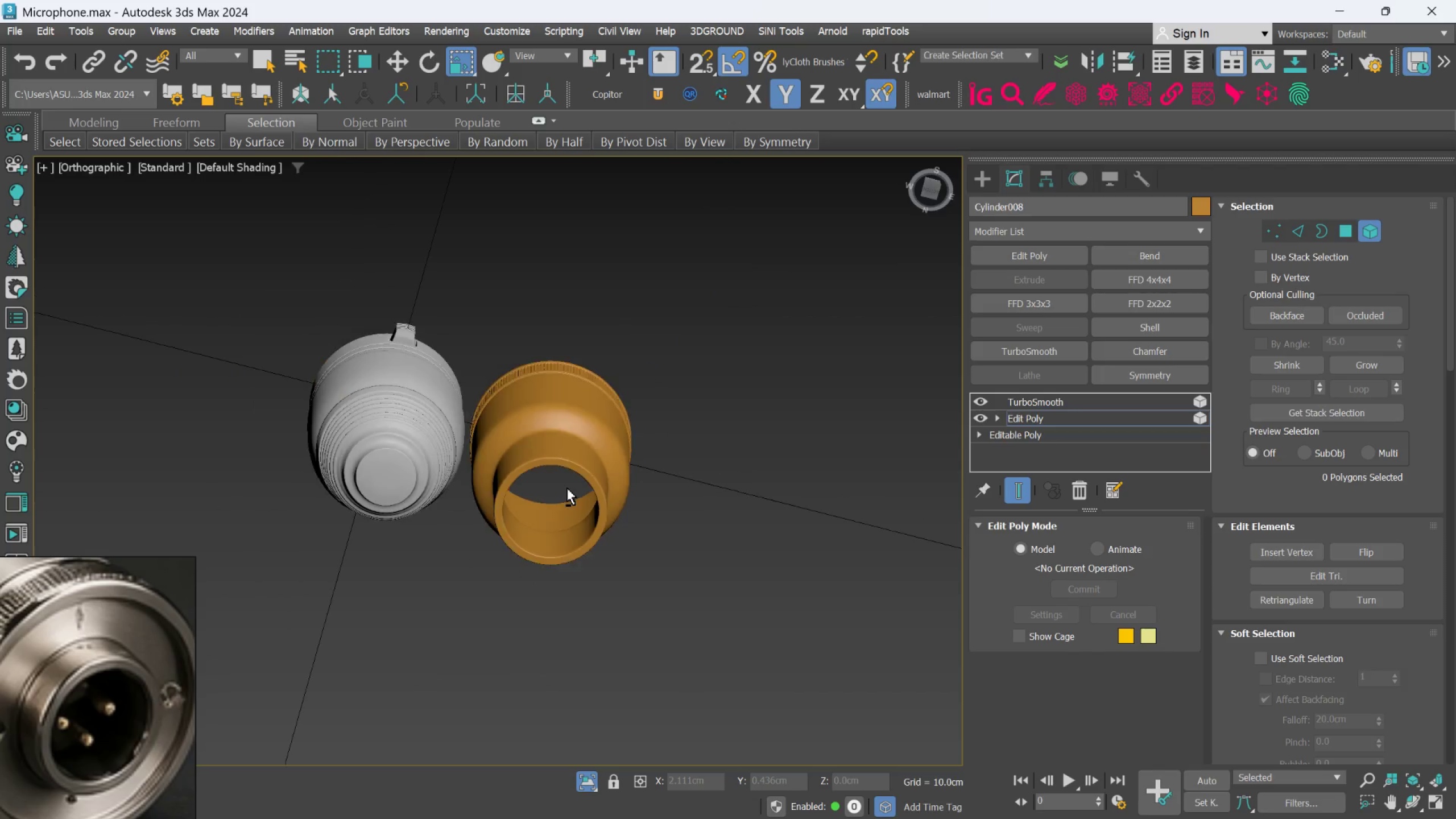 
left_click([862, 735])